 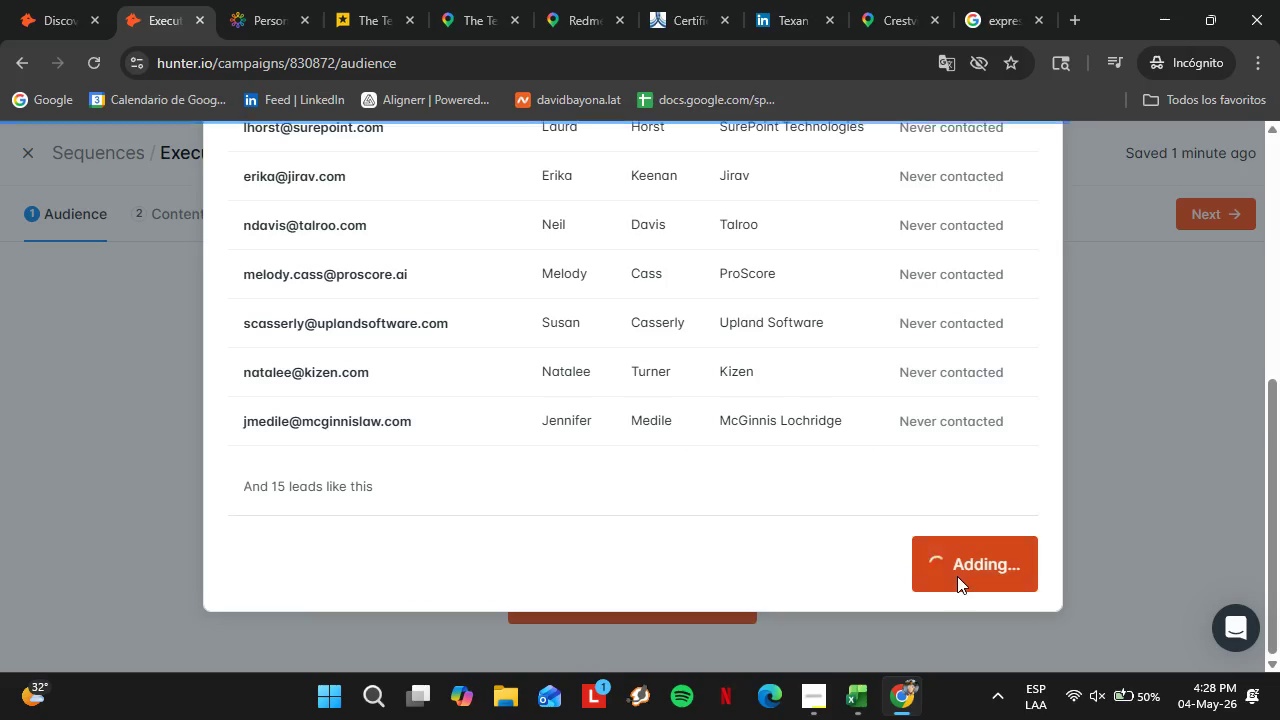 
left_click([1190, 214])
 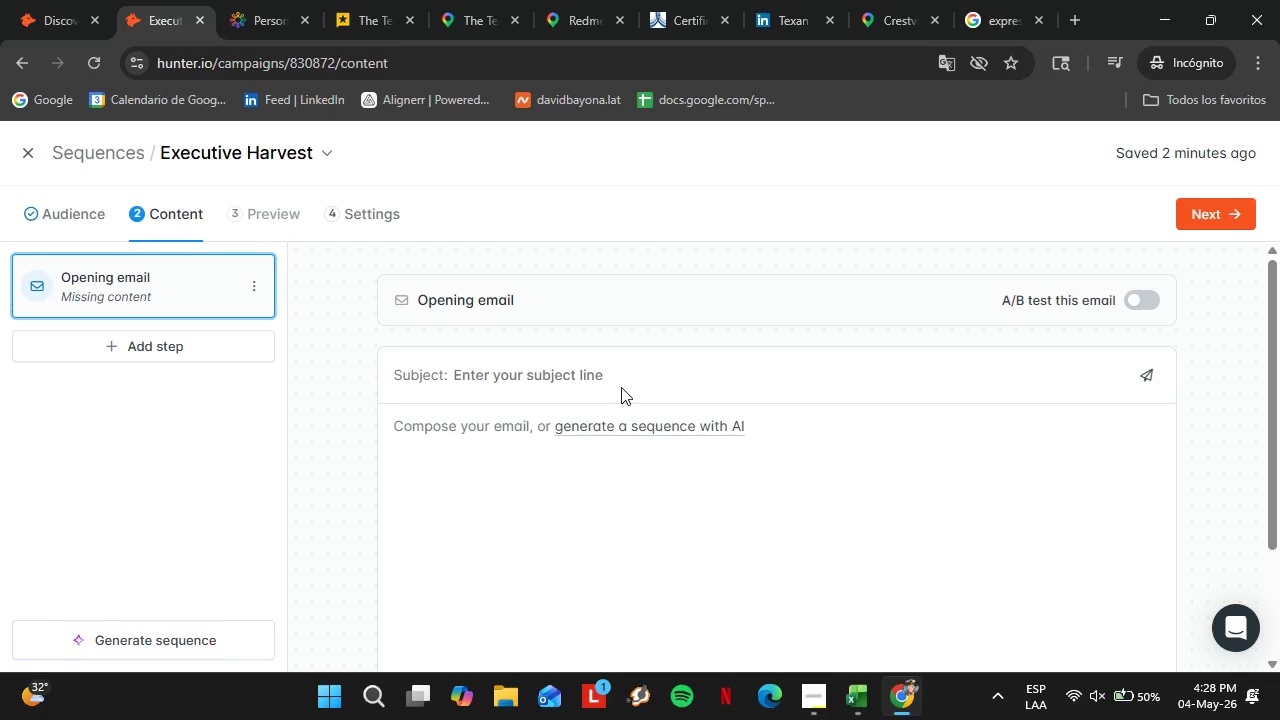 
wait(5.17)
 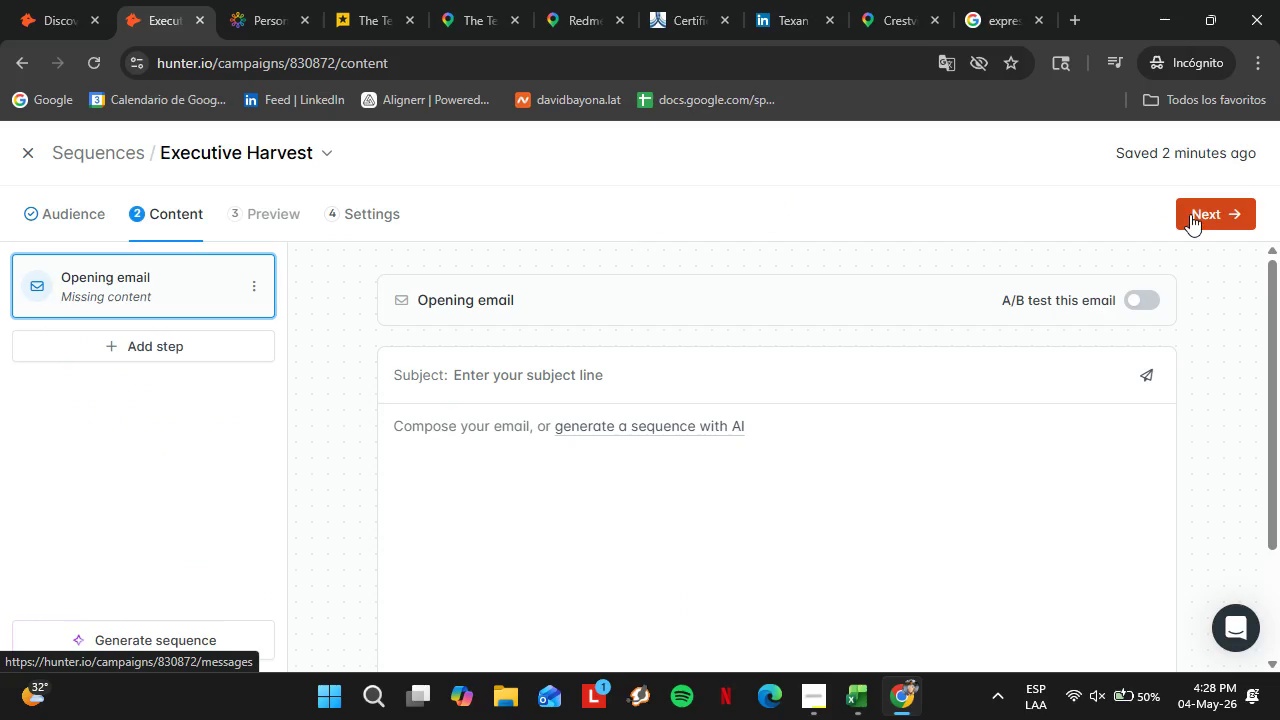 
type(Lunch)
 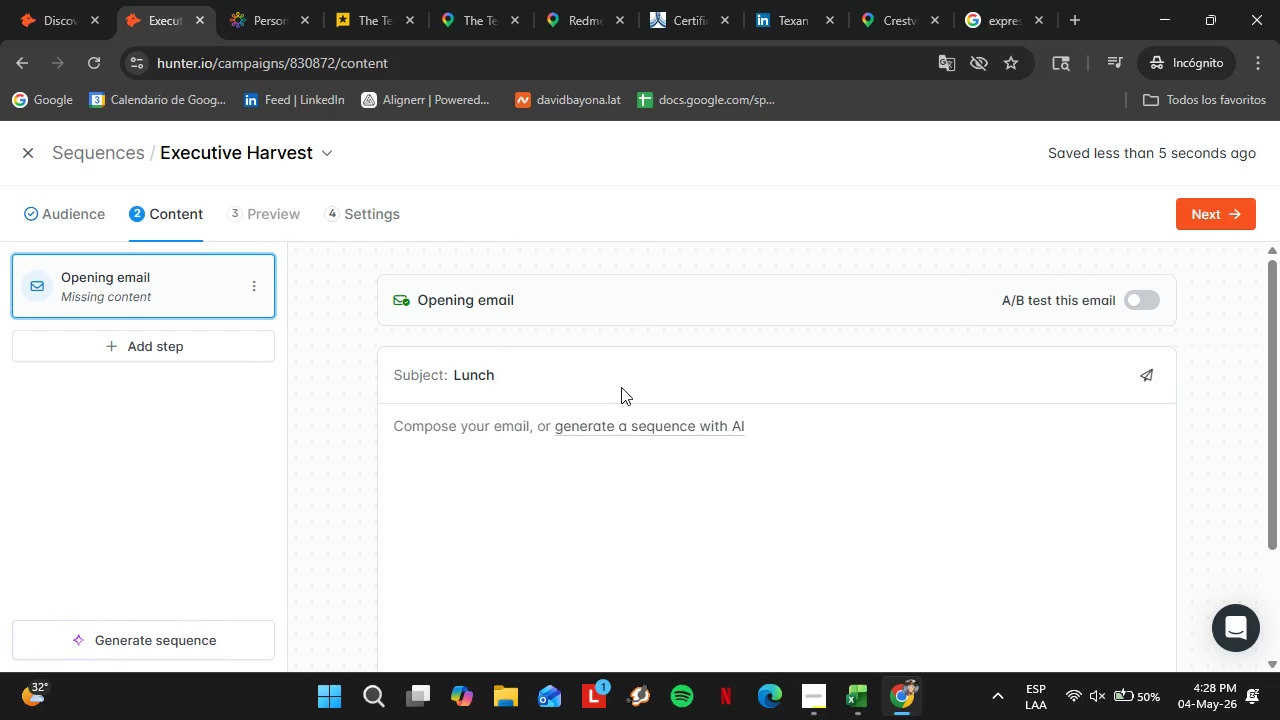 
type( solution for)
 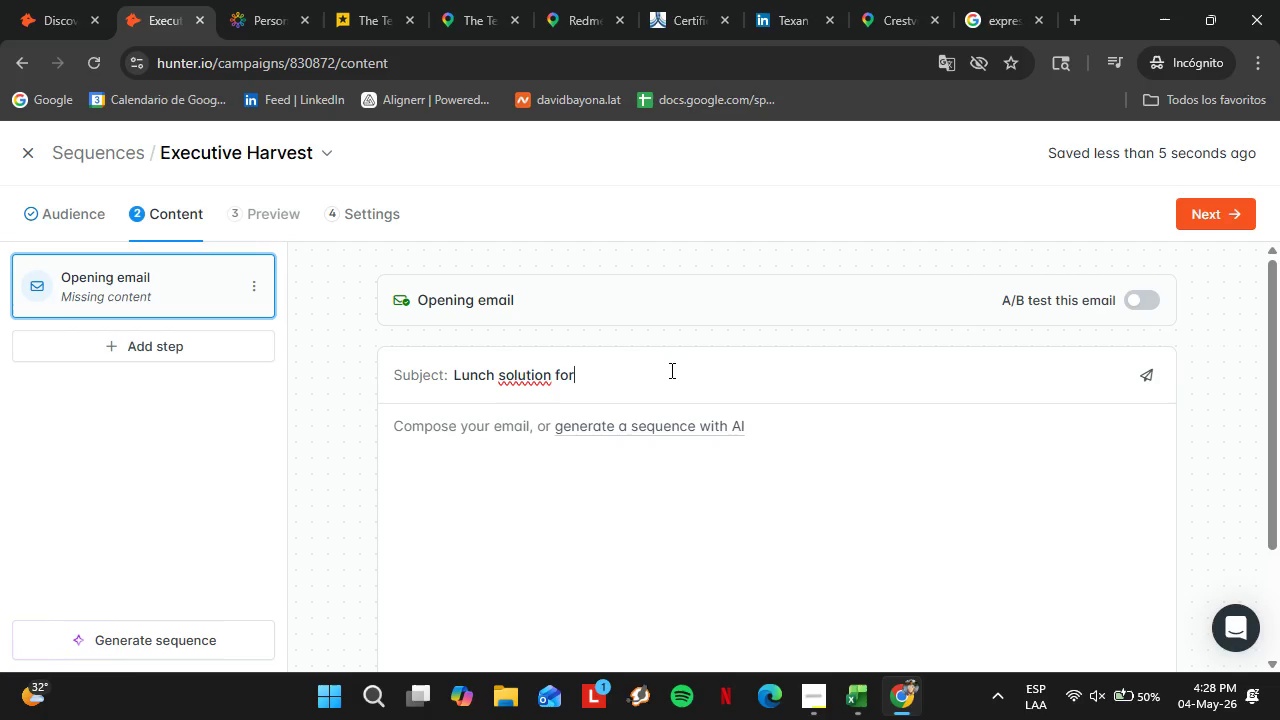 
scroll: coordinate [636, 424], scroll_direction: down, amount: 3.0
 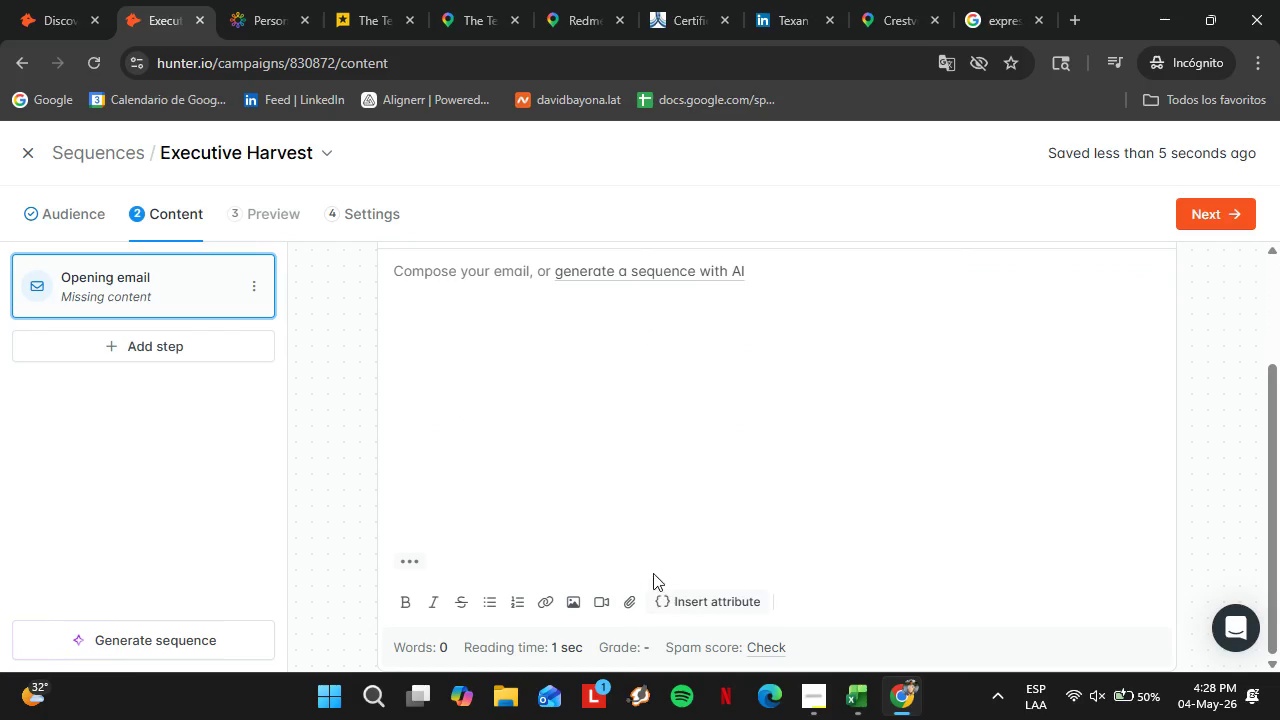 
left_click([699, 601])
 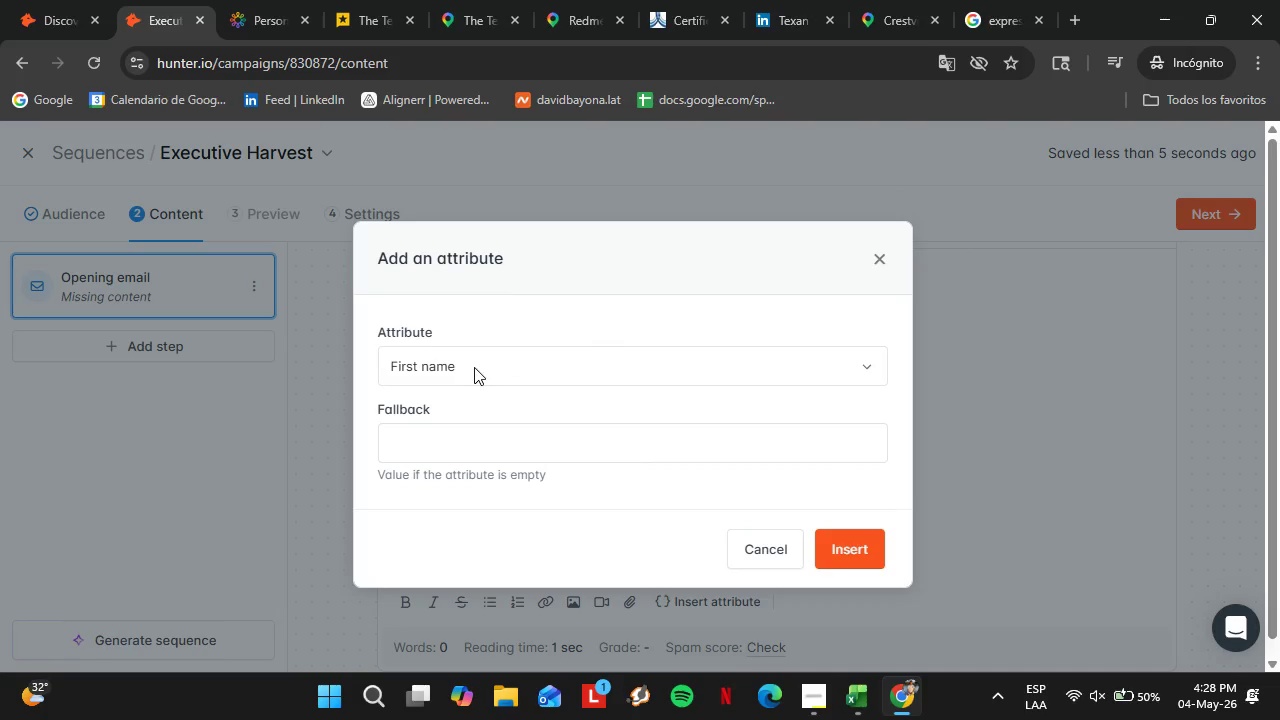 
left_click([469, 364])
 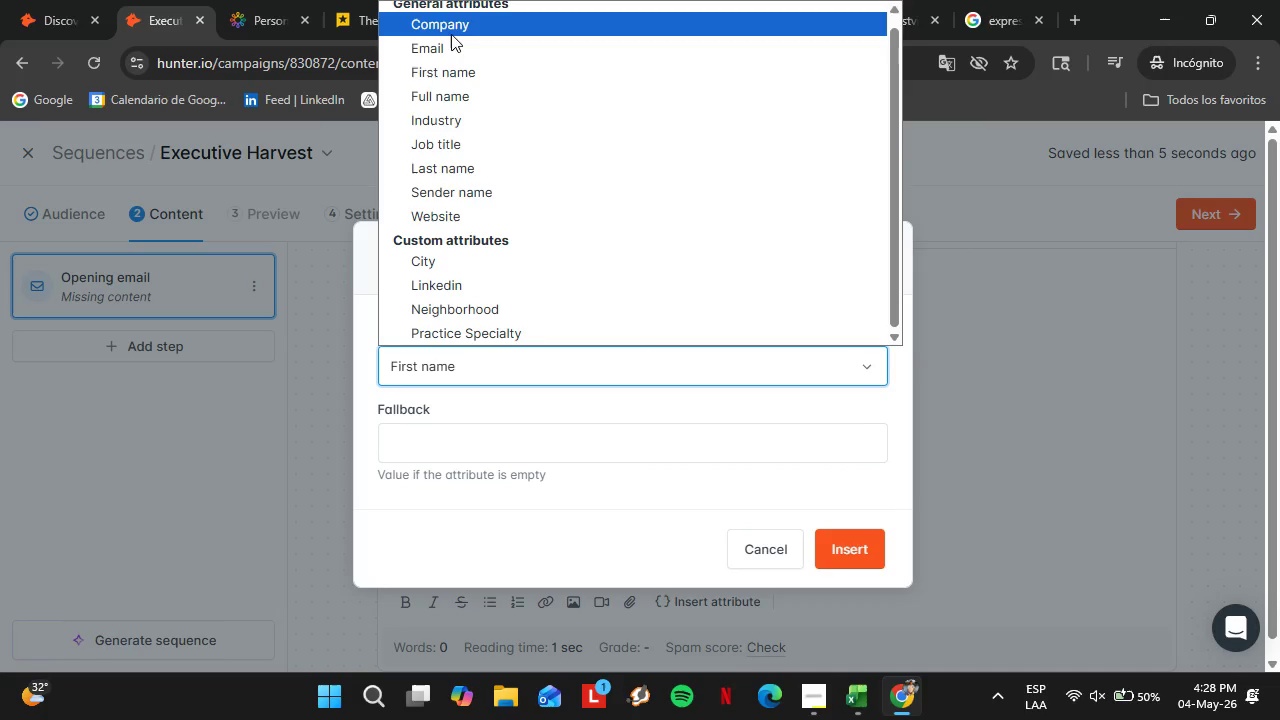 
left_click([448, 29])
 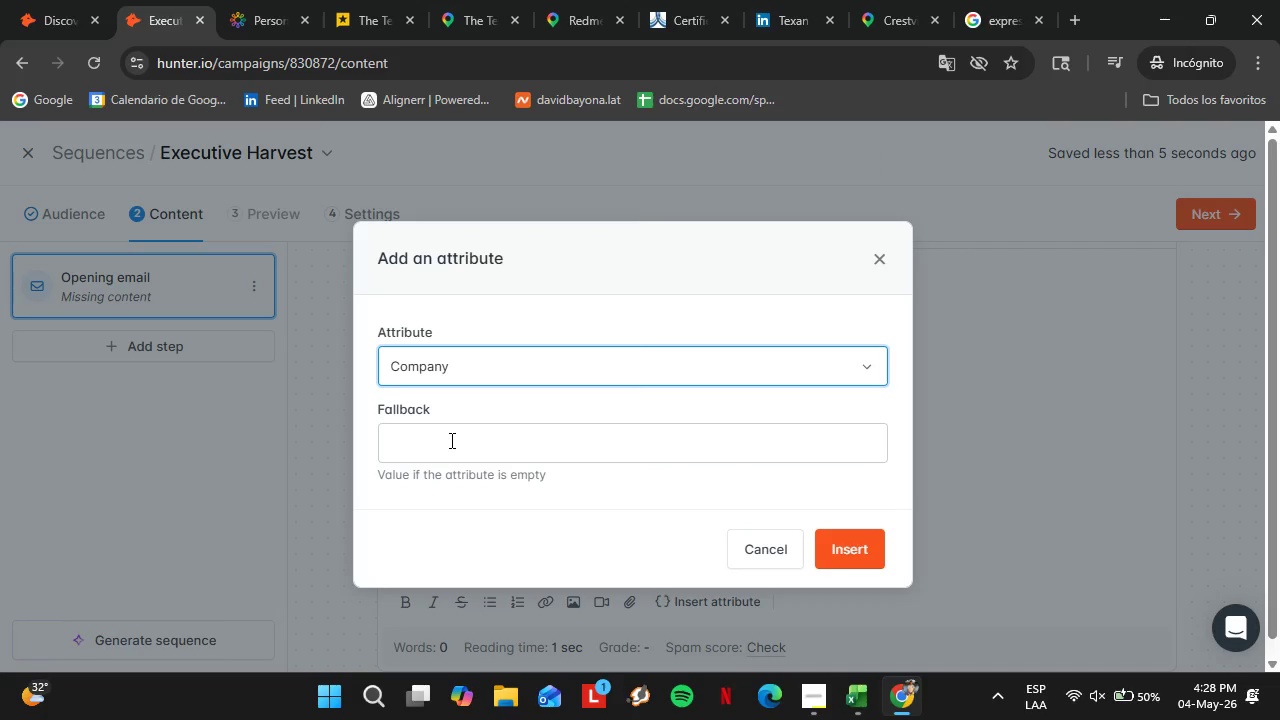 
left_click([449, 440])
 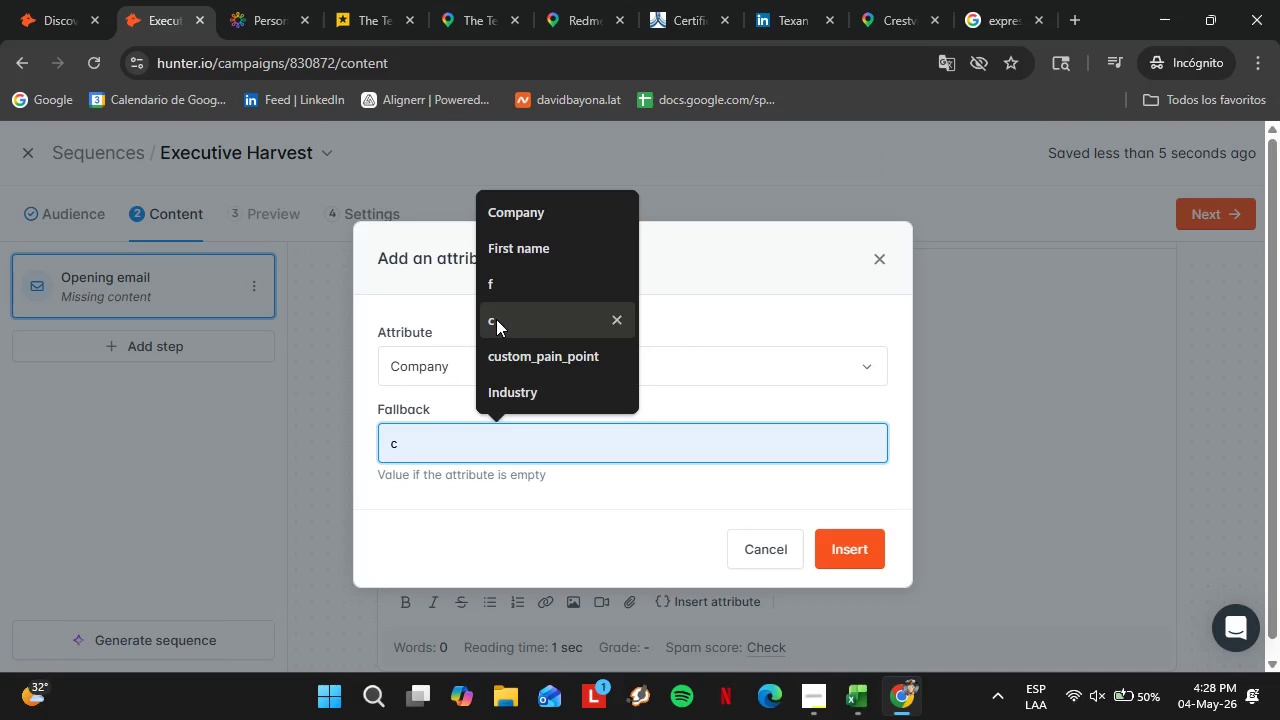 
left_click([500, 329])
 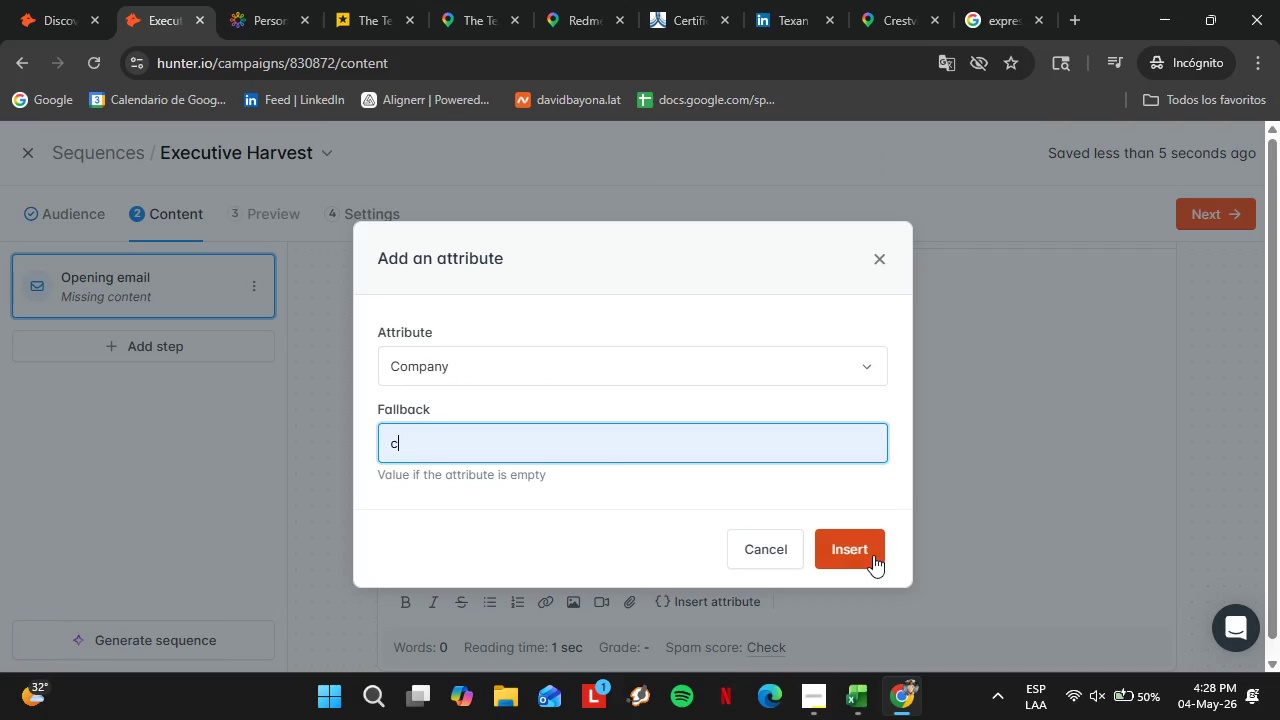 
left_click([850, 547])
 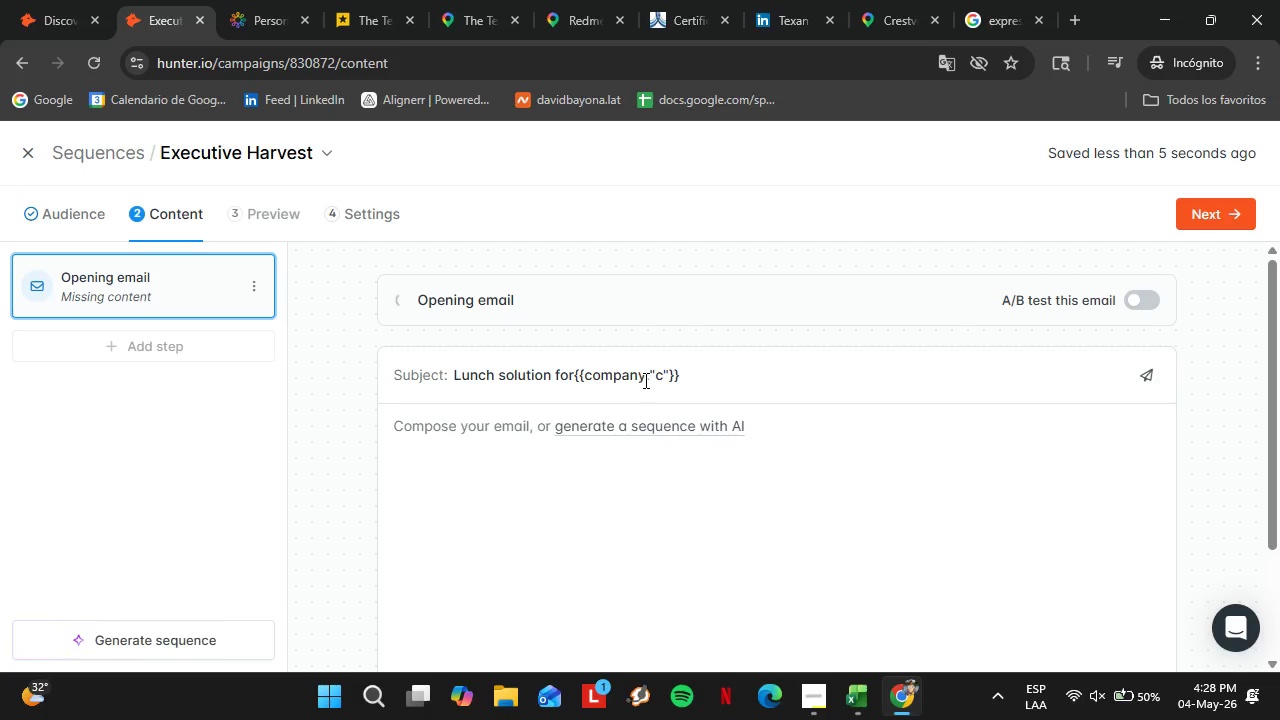 
left_click_drag(start_coordinate=[644, 380], to_coordinate=[670, 383])
 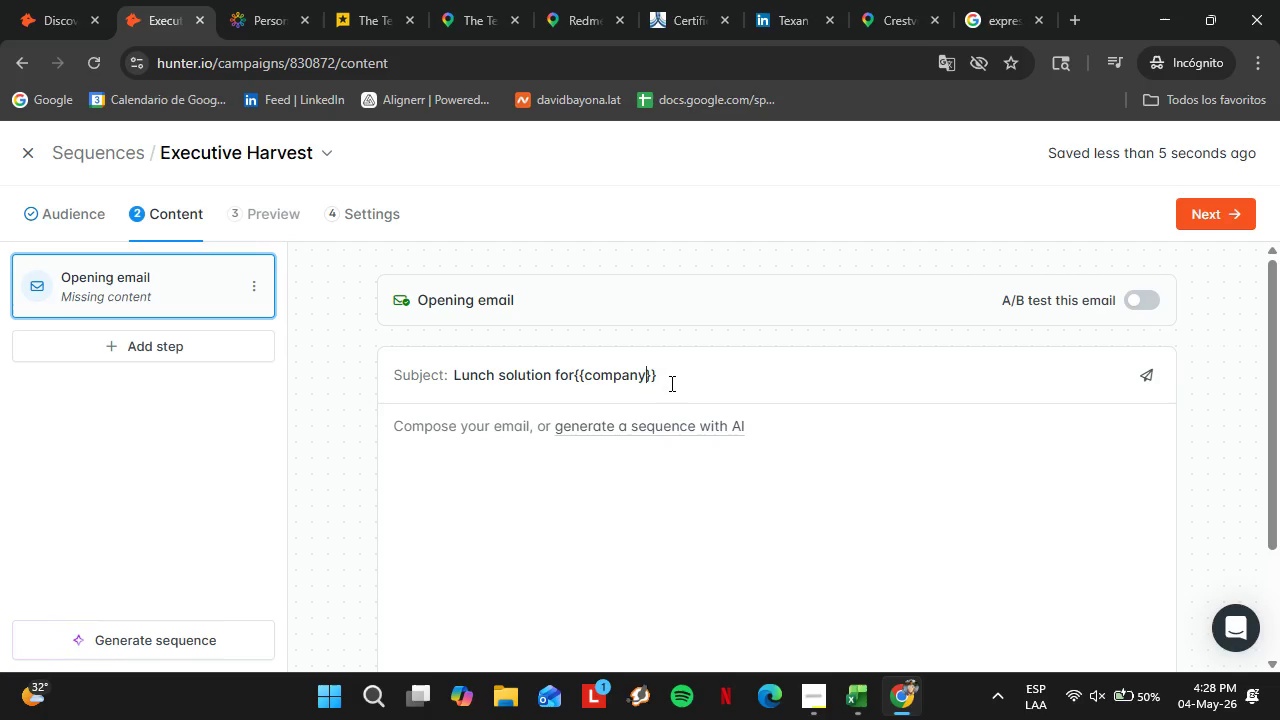 
key(Backspace)
 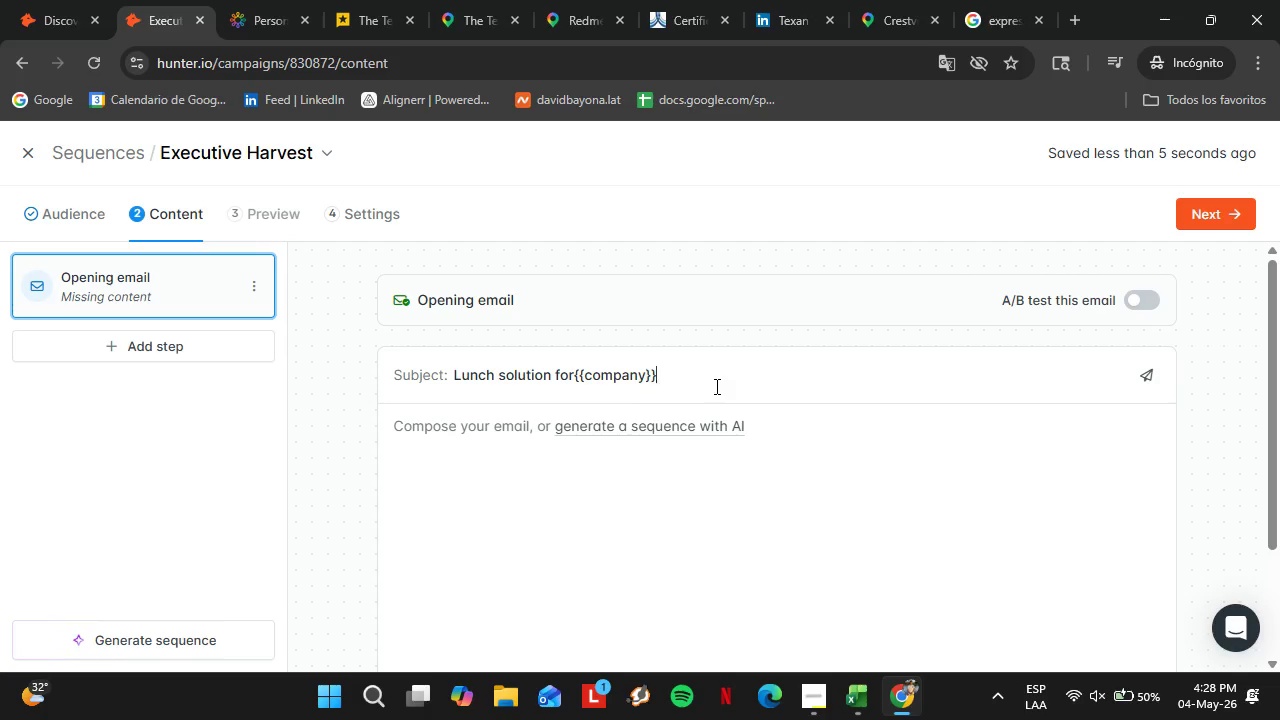 
left_click([715, 386])
 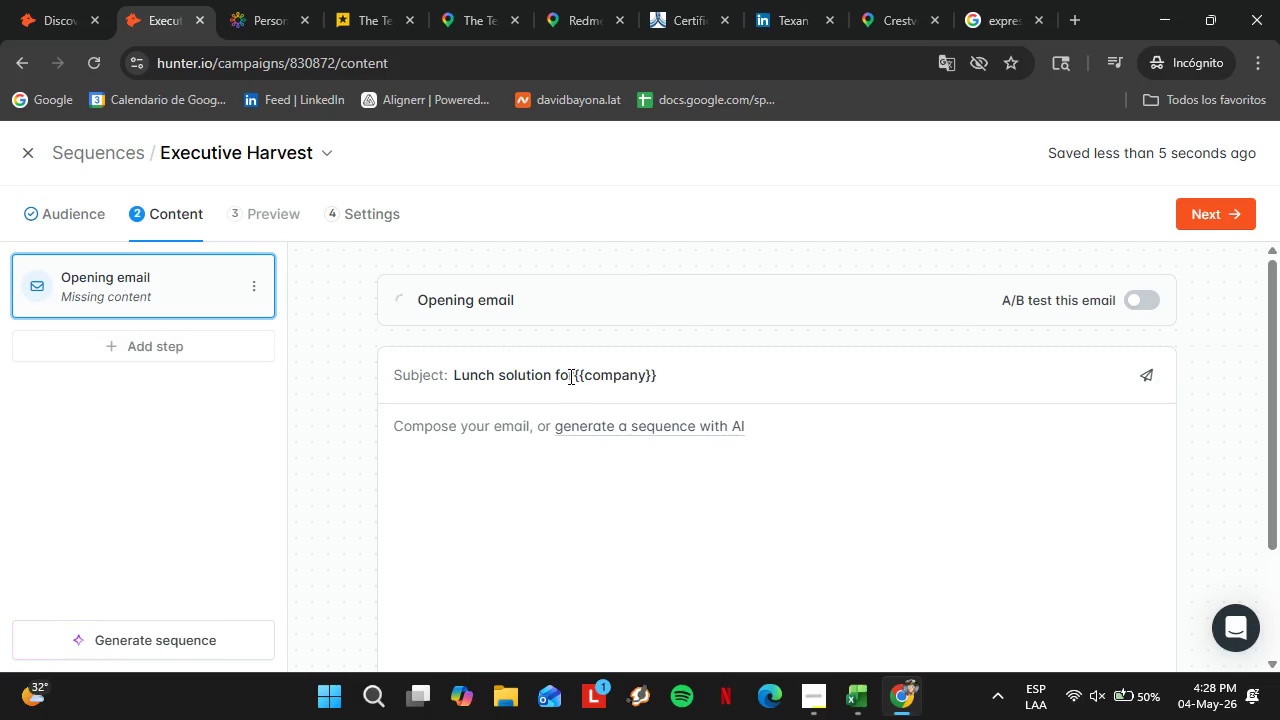 
left_click([573, 375])
 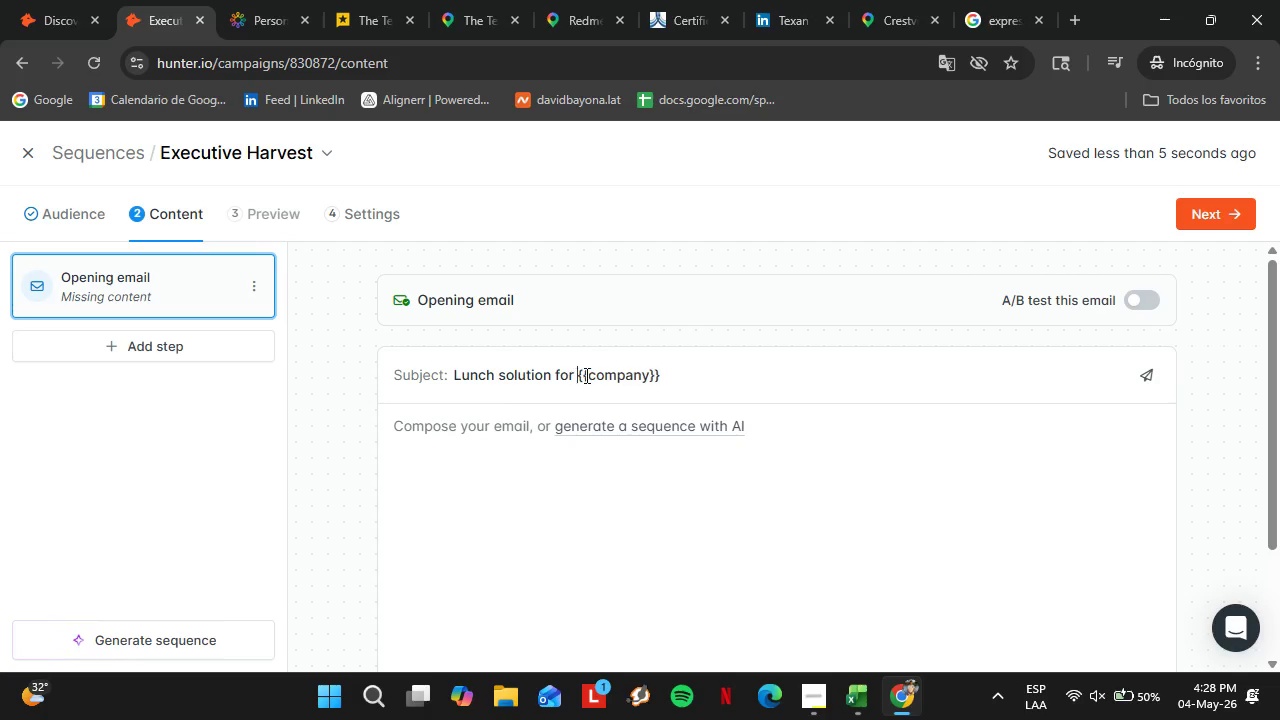 
key(Space)
 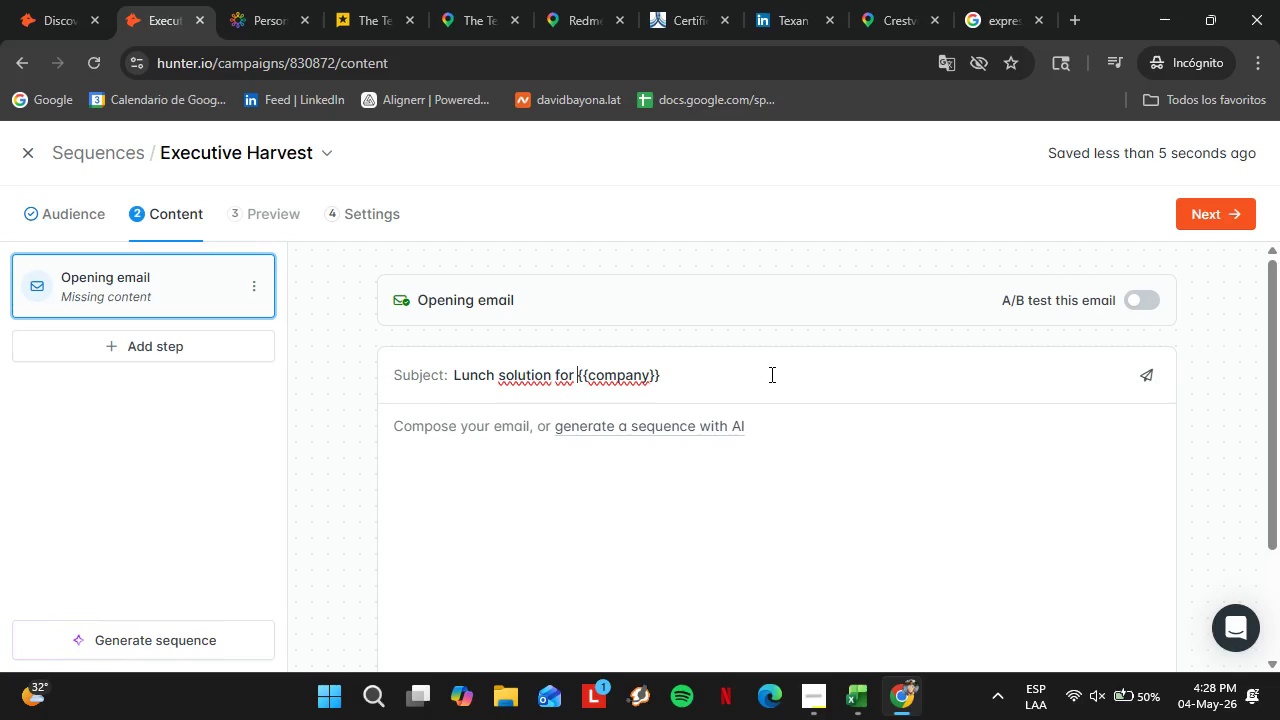 
left_click([770, 374])
 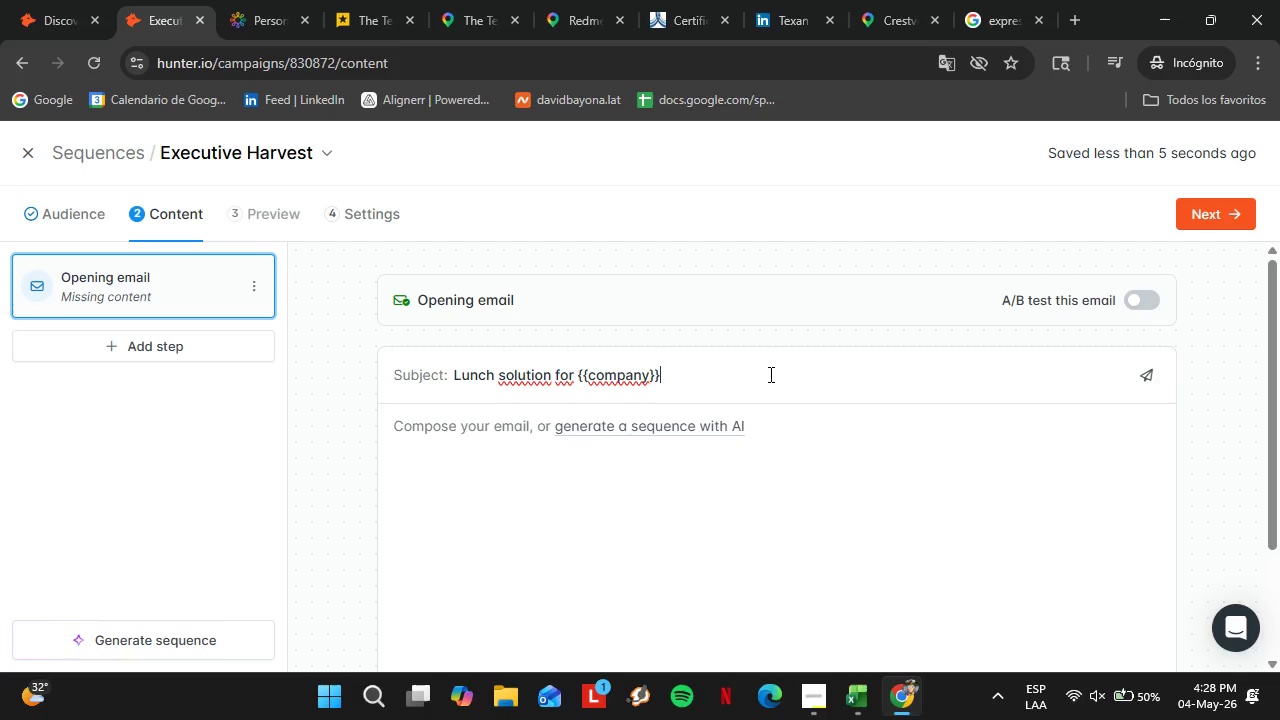 
type( in )
 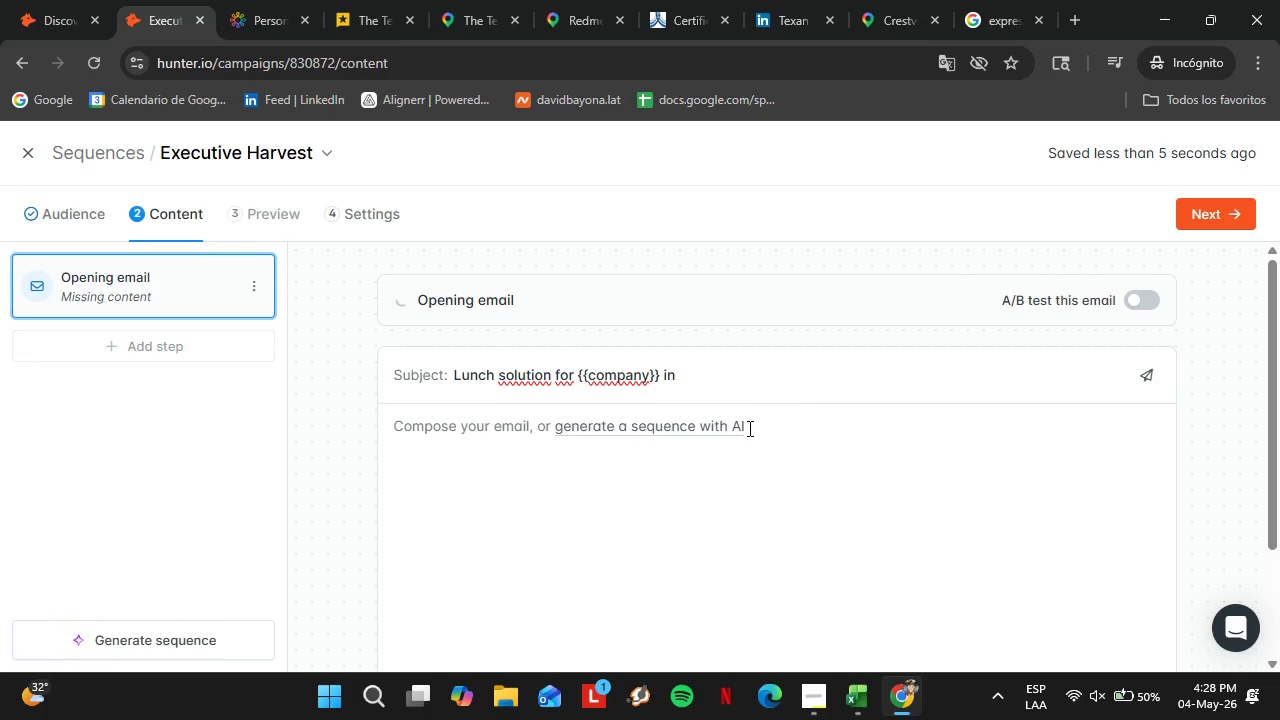 
scroll: coordinate [748, 428], scroll_direction: down, amount: 3.0
 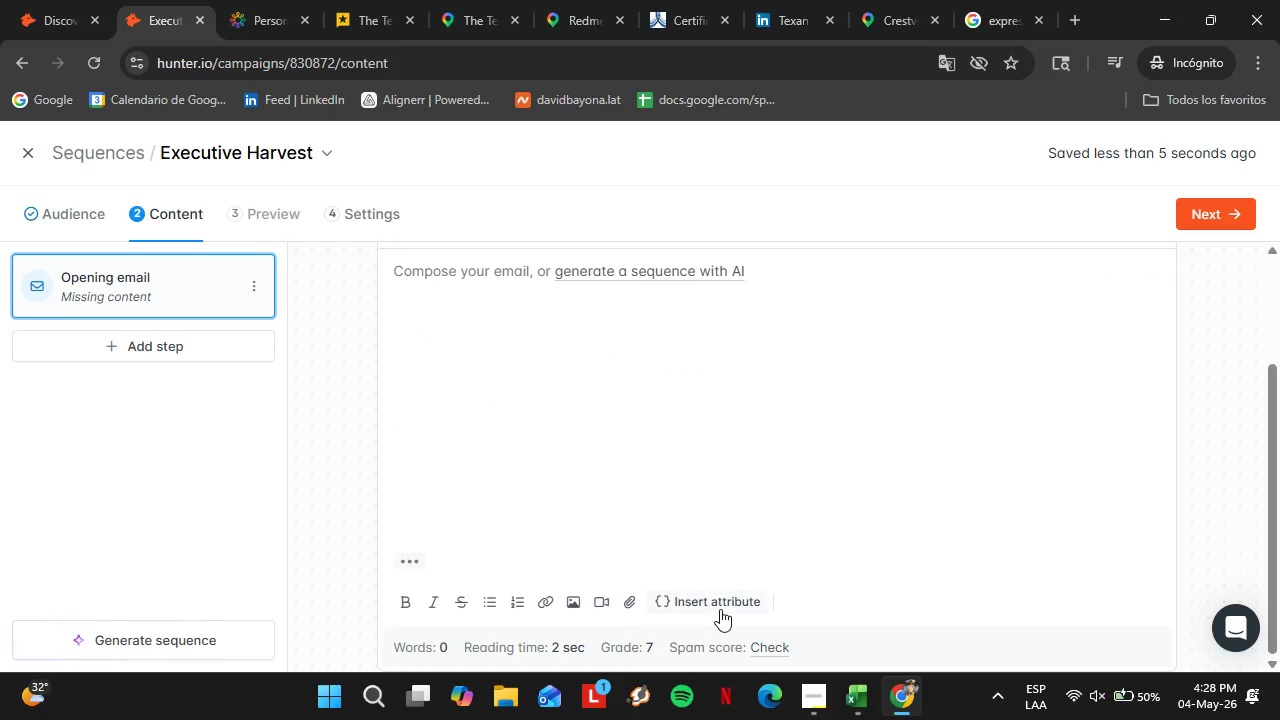 
left_click([720, 609])
 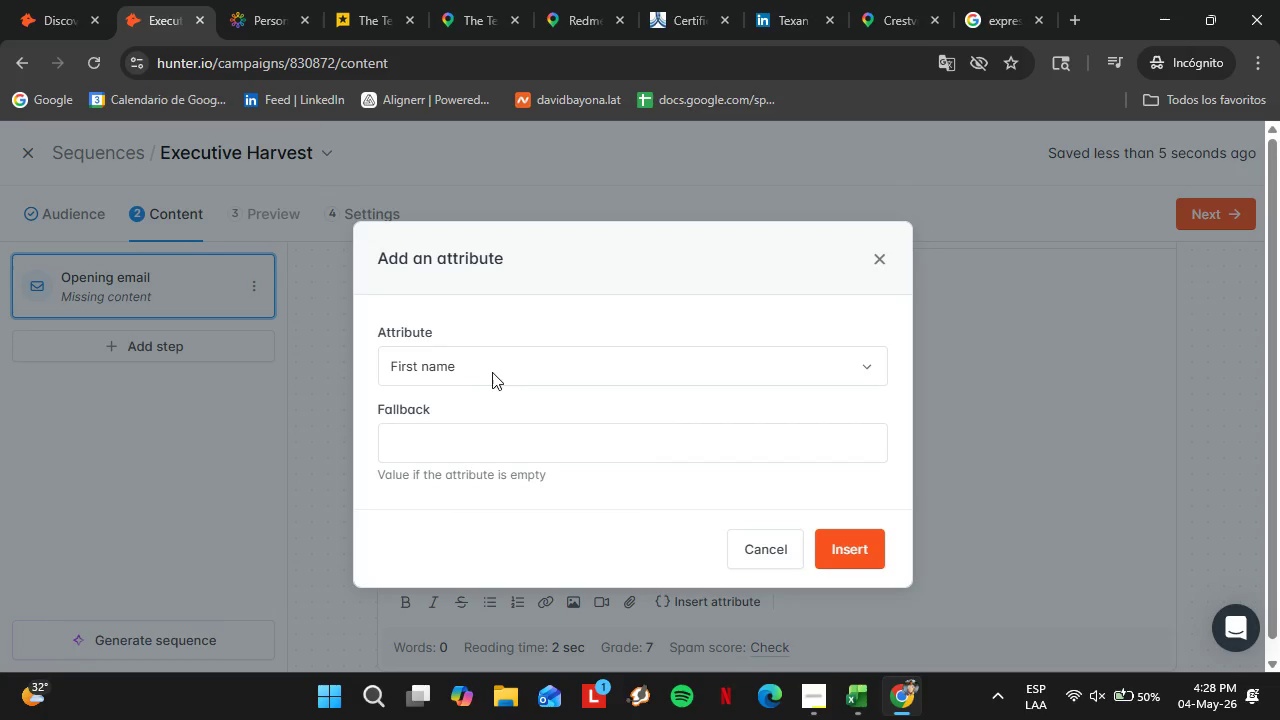 
left_click([492, 371])
 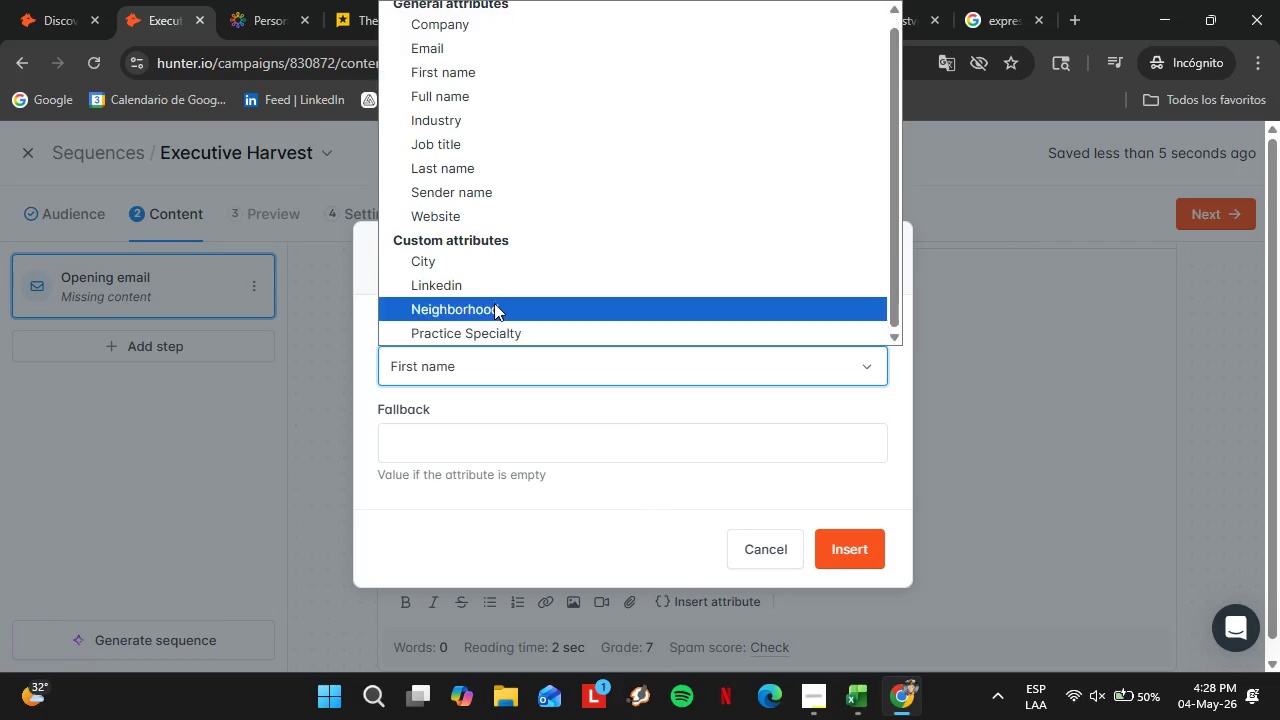 
left_click([477, 303])
 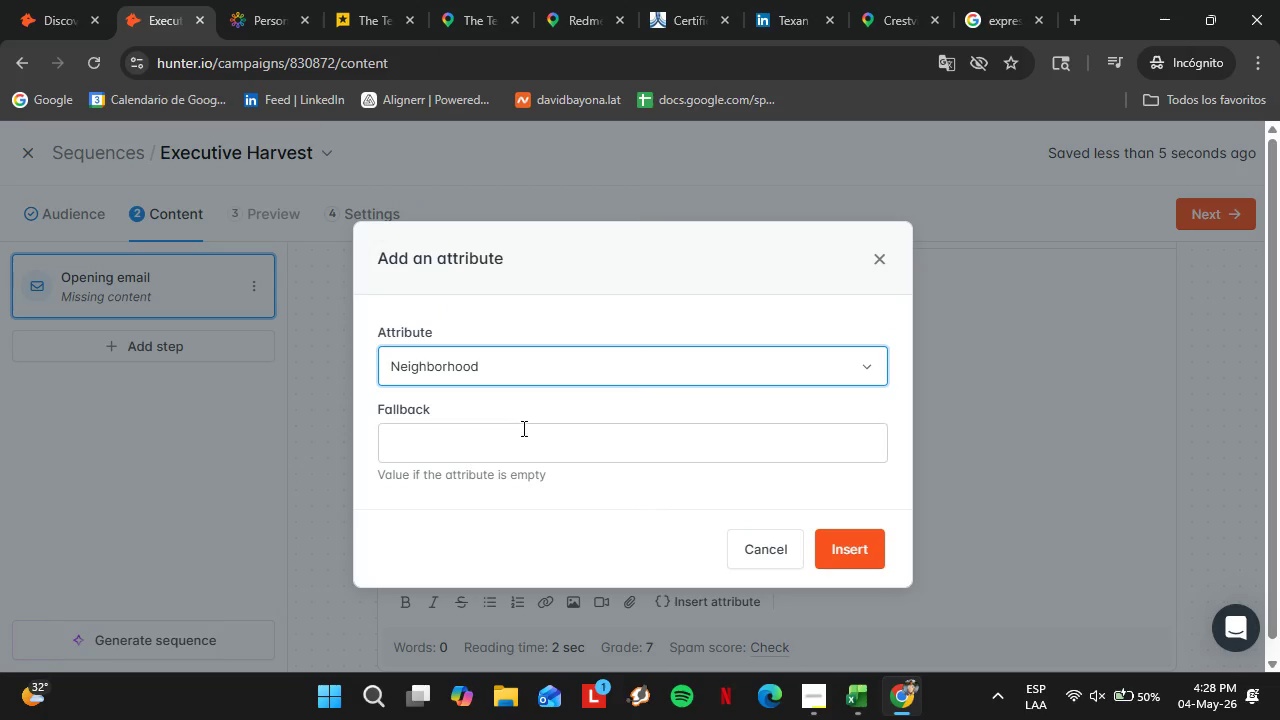 
scroll: coordinate [493, 301], scroll_direction: down, amount: 1.0
 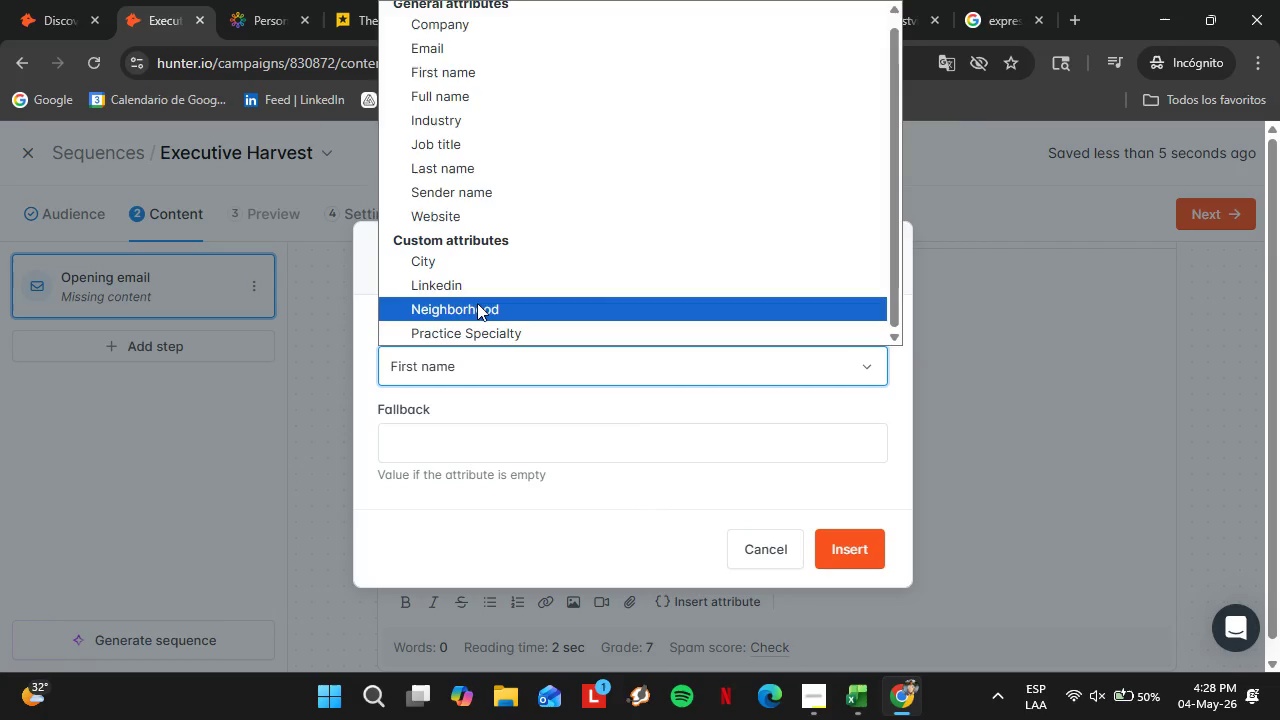 
left_click([522, 428])
 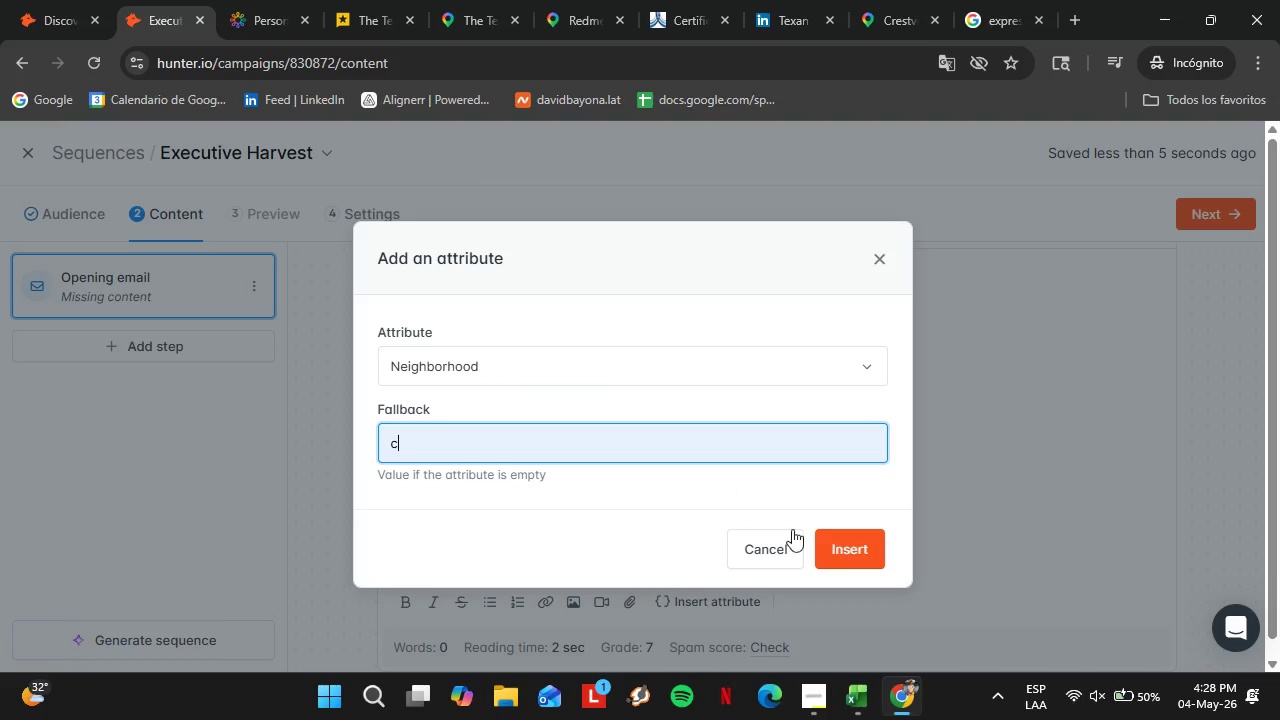 
left_click([845, 551])
 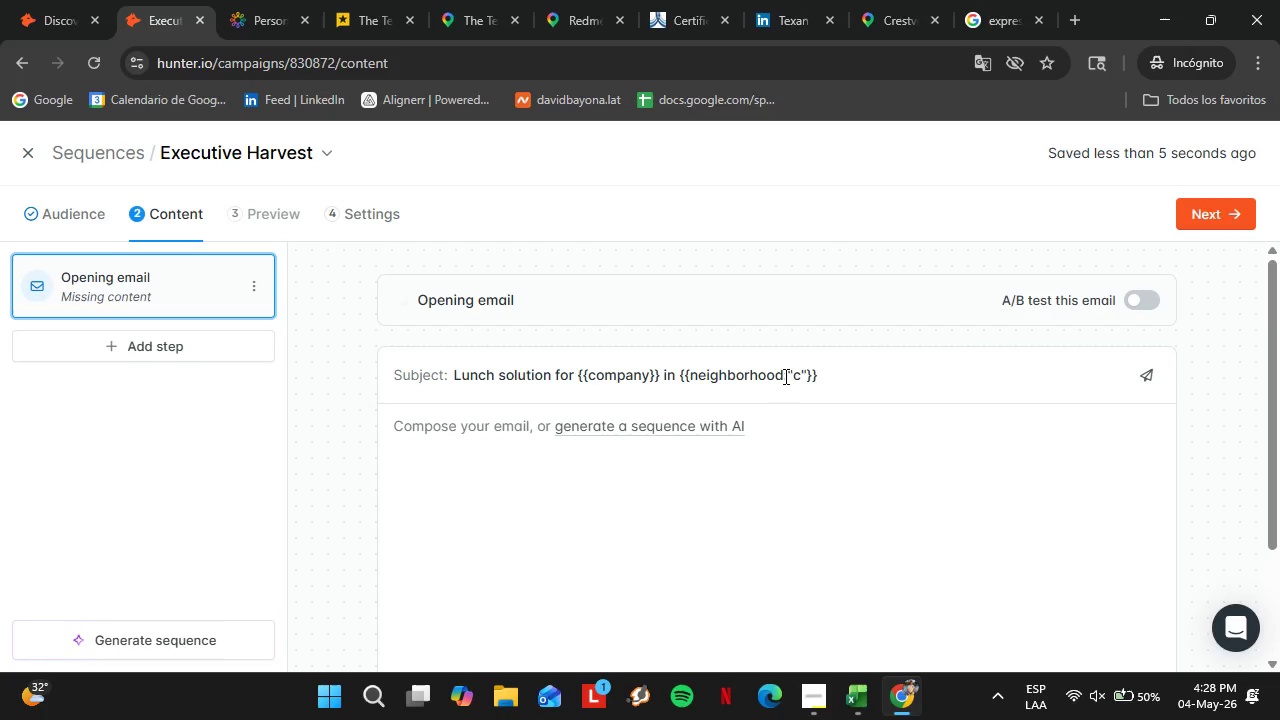 
left_click_drag(start_coordinate=[782, 374], to_coordinate=[805, 377])
 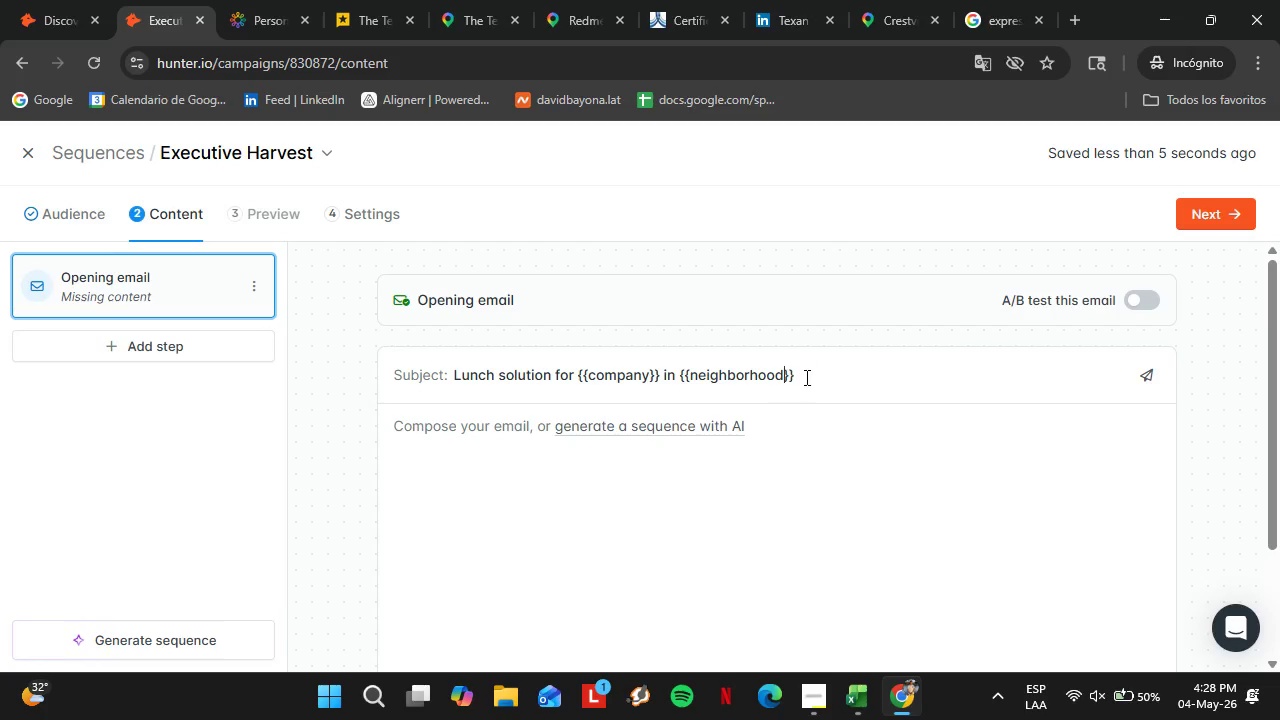 
key(Backspace)
 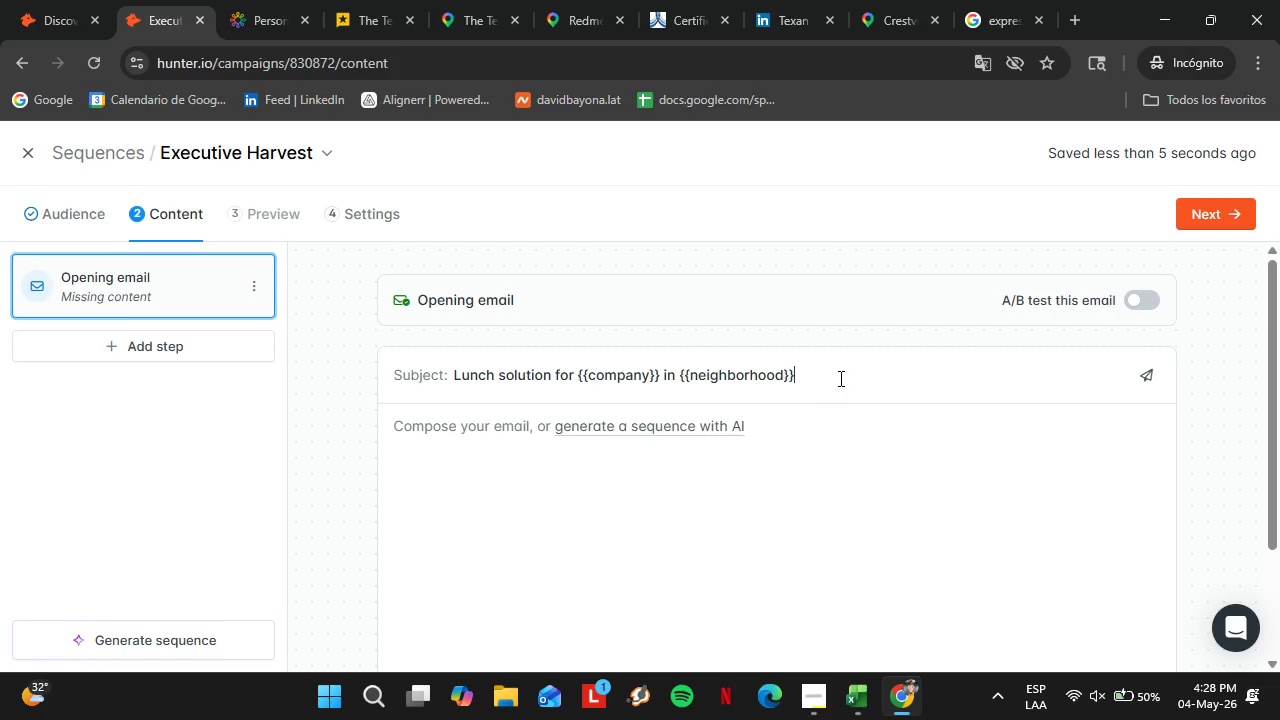 
left_click([839, 378])
 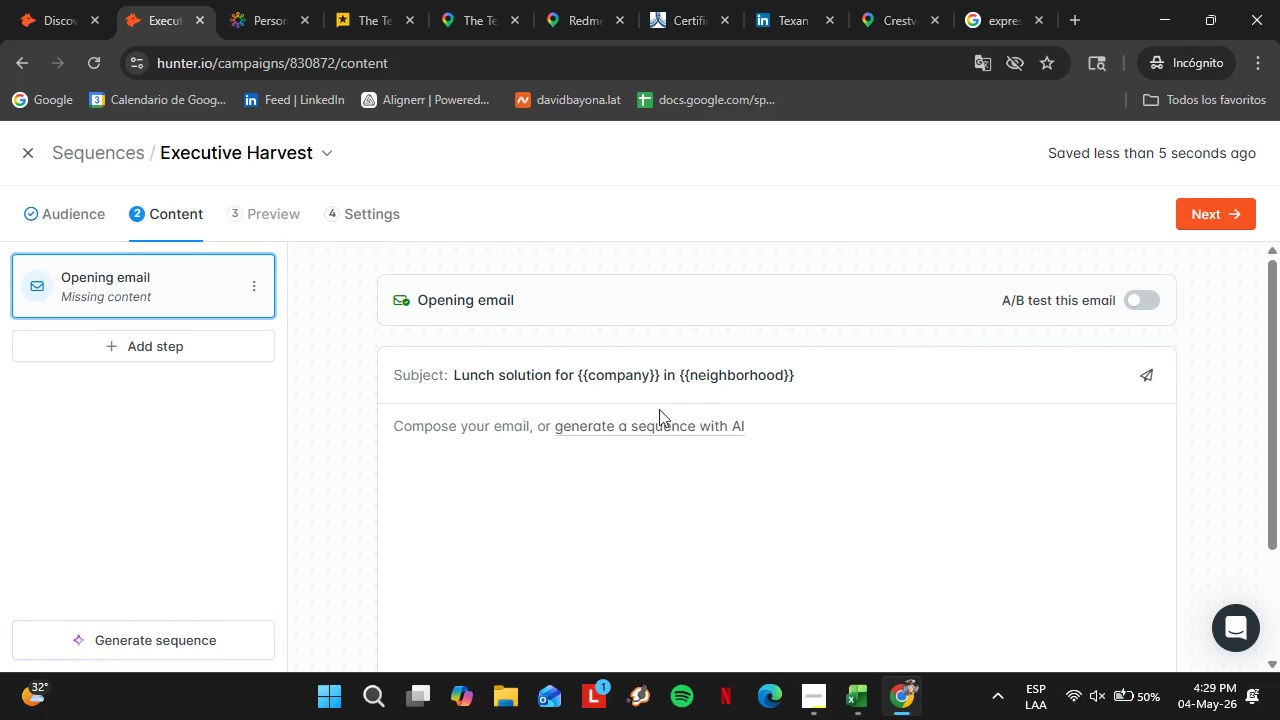 
left_click([517, 429])
 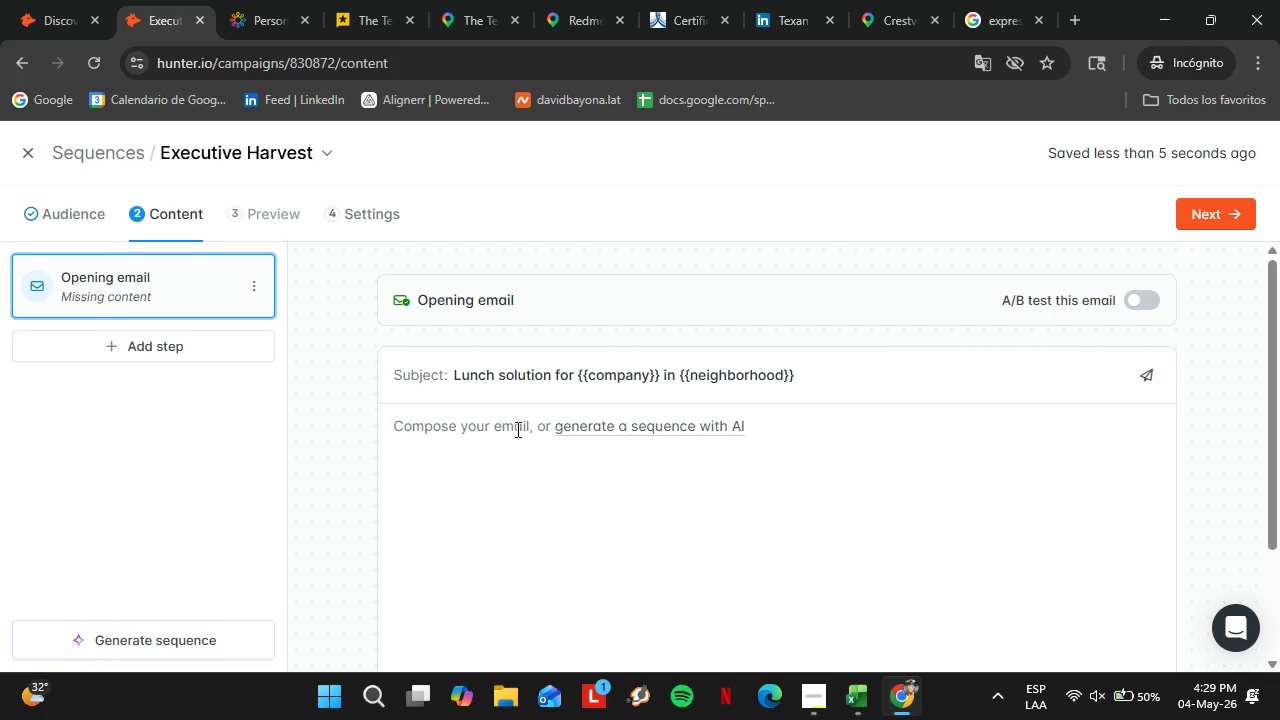 
type(Hi )
 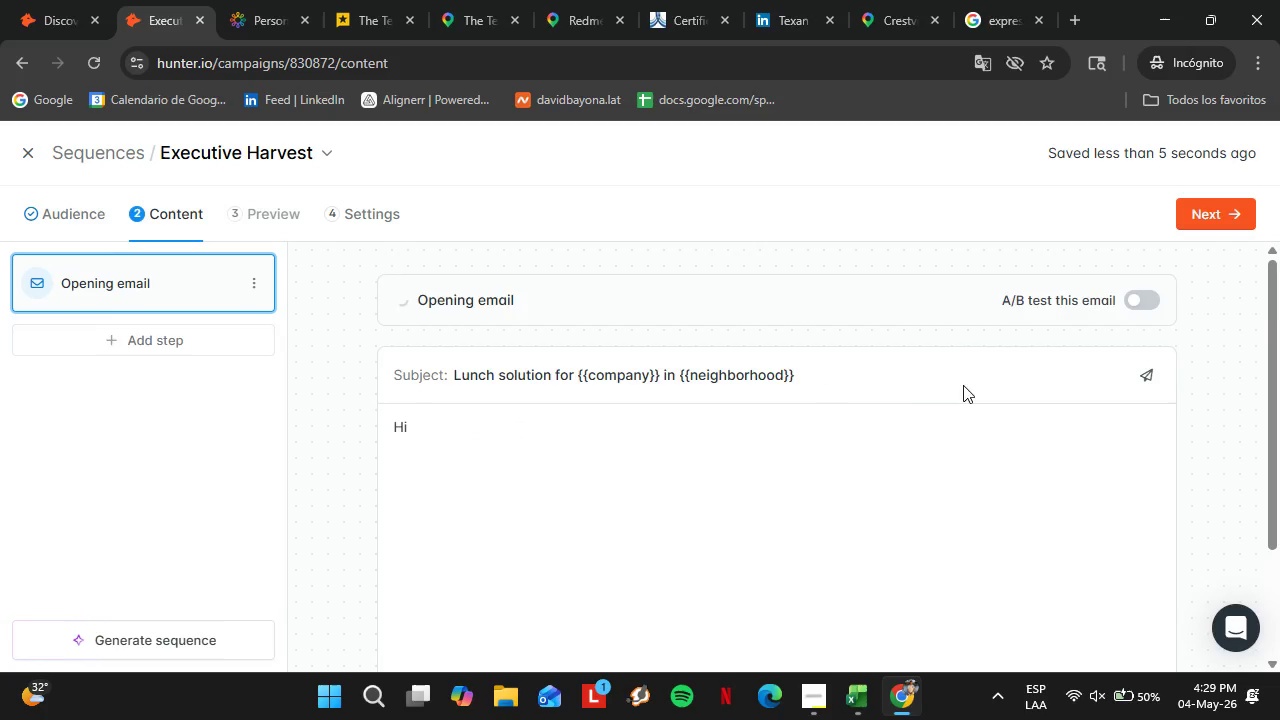 
scroll: coordinate [931, 378], scroll_direction: down, amount: 5.0
 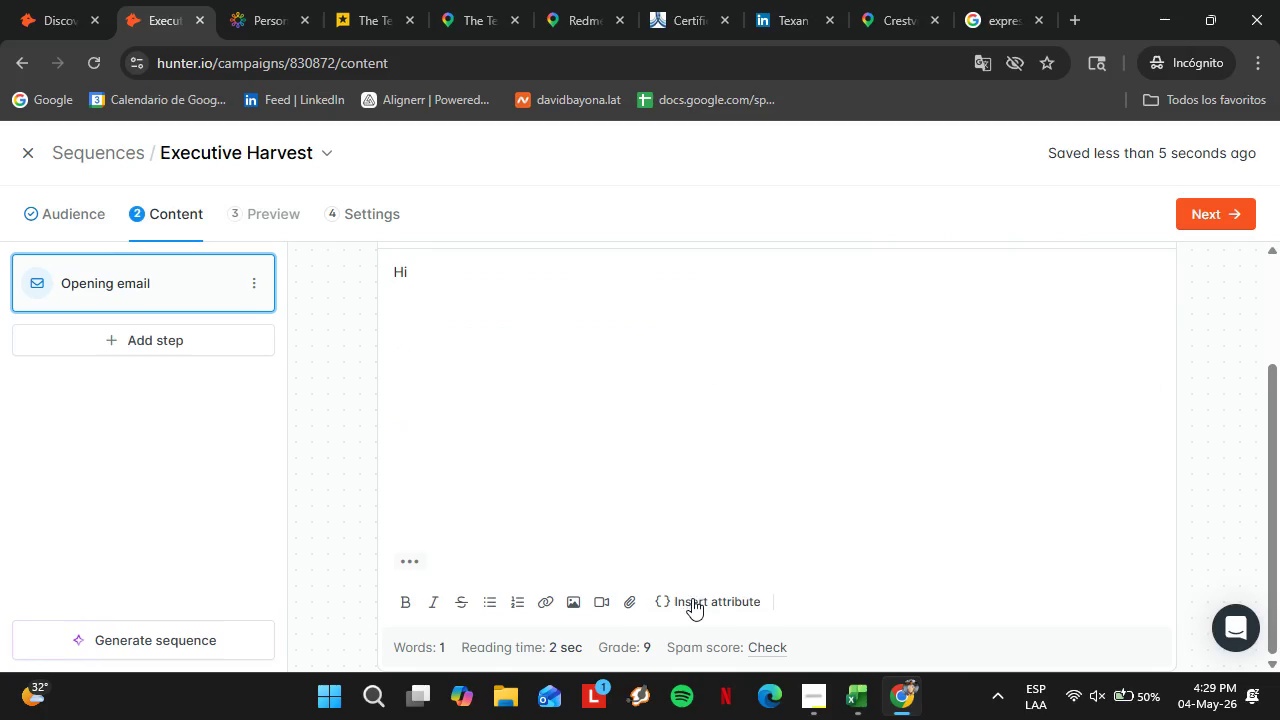 
left_click([695, 599])
 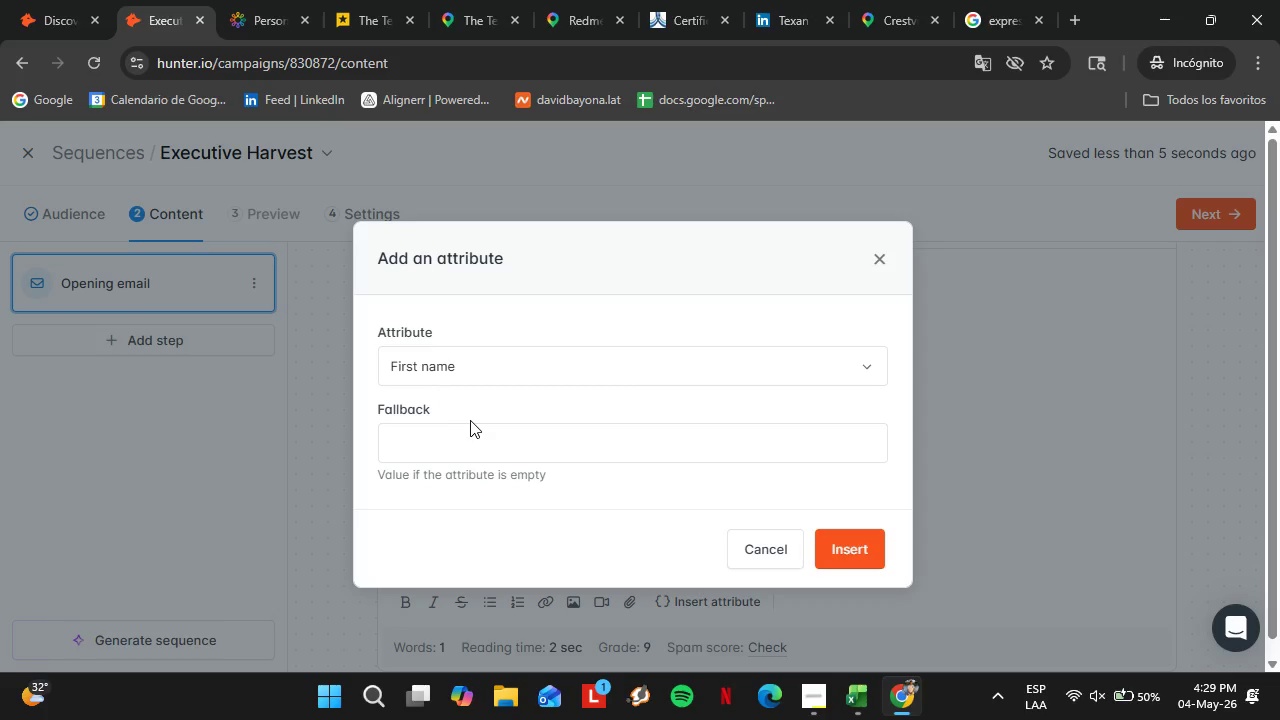 
double_click([474, 429])
 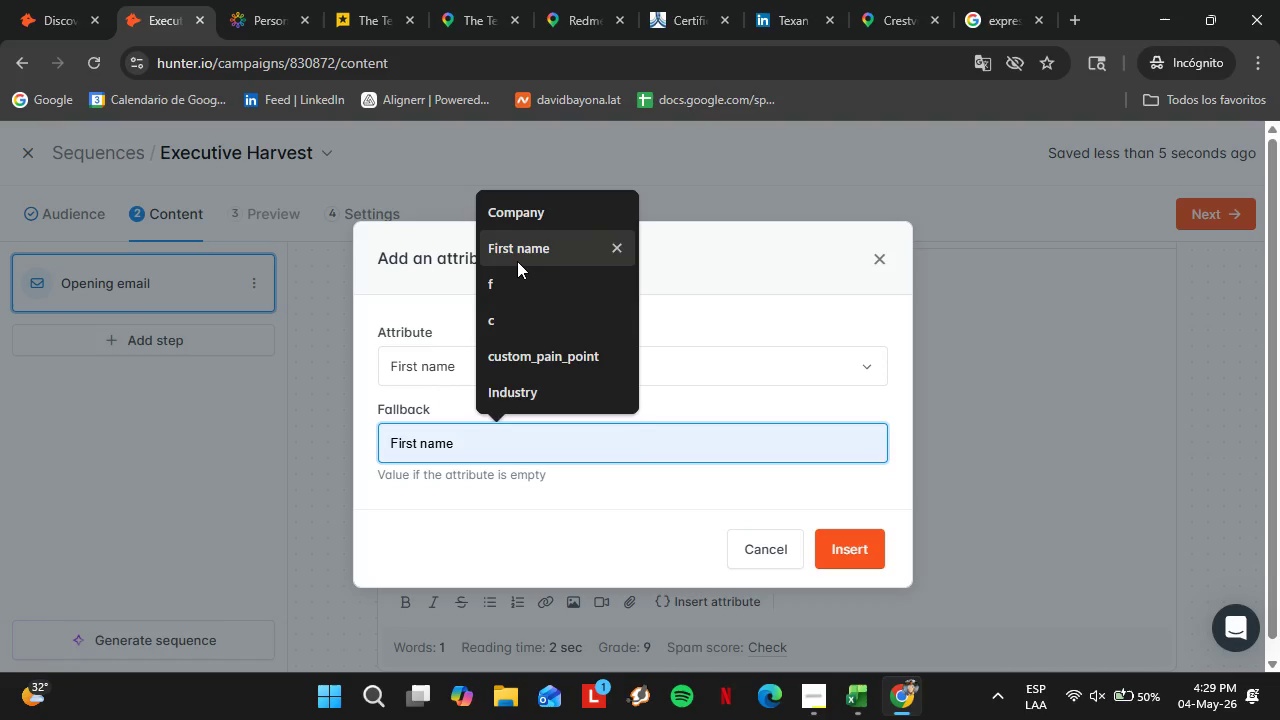 
left_click([516, 258])
 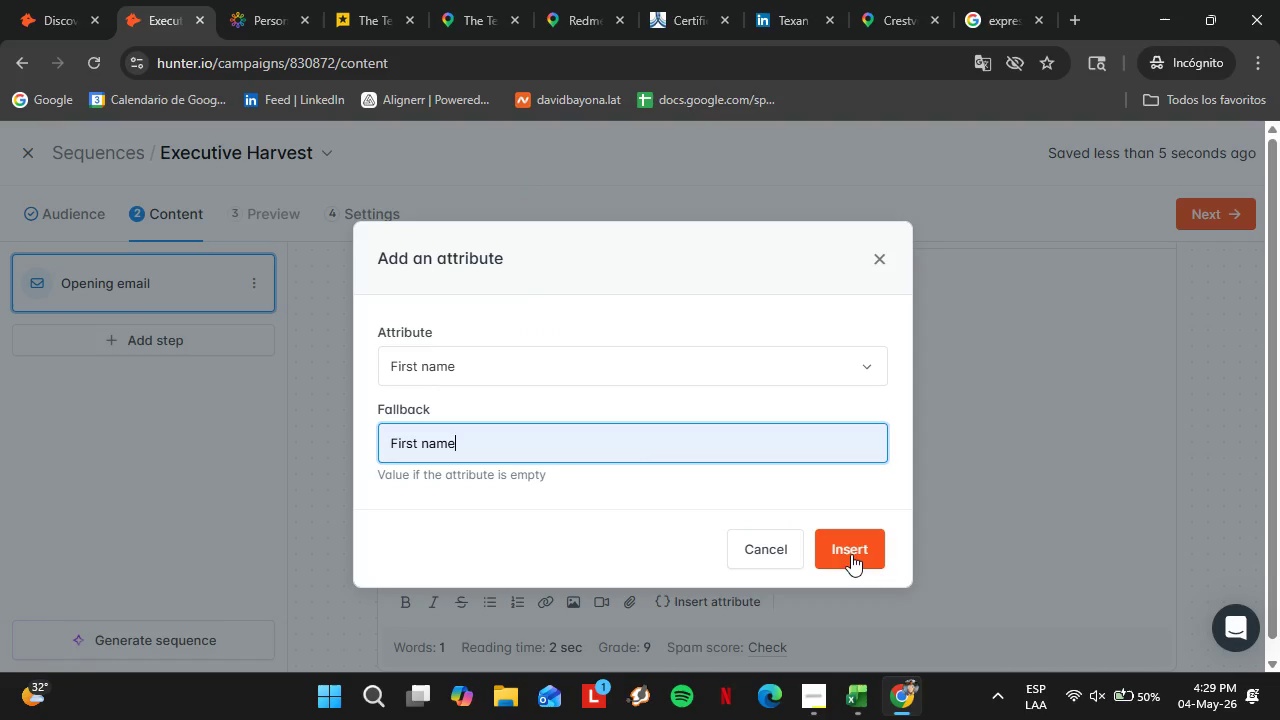 
left_click([851, 553])
 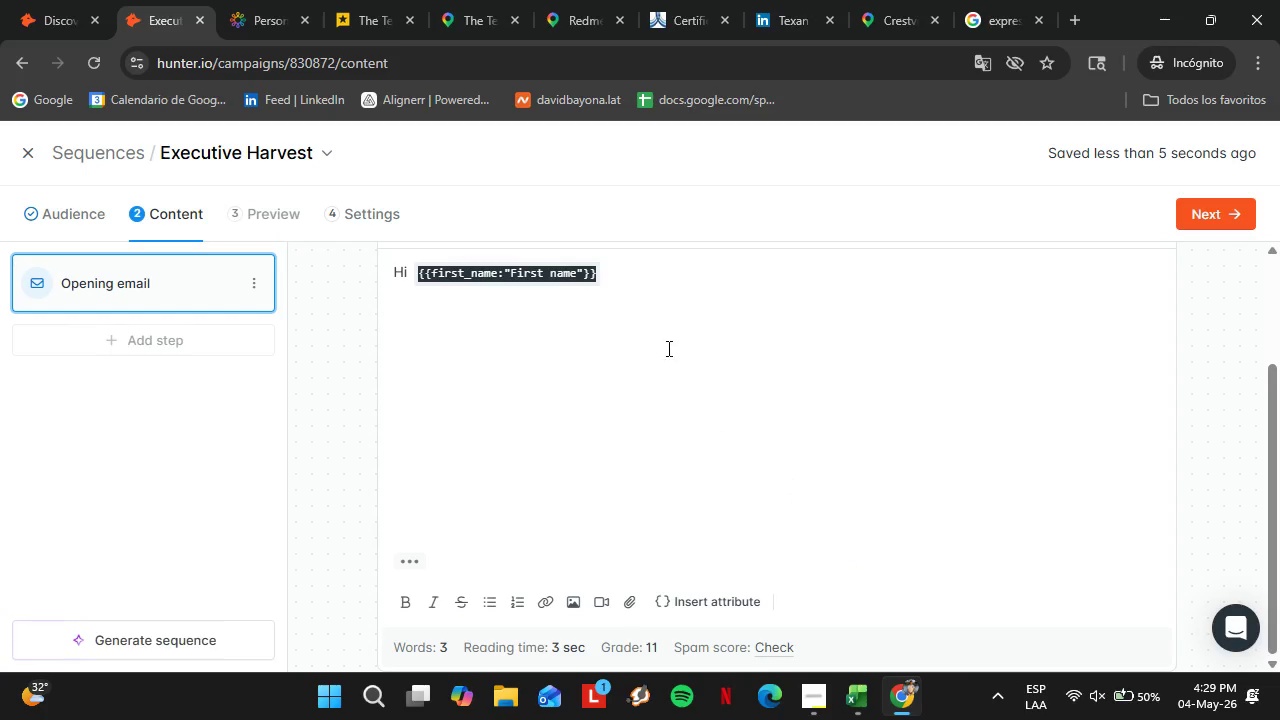 
left_click([659, 320])
 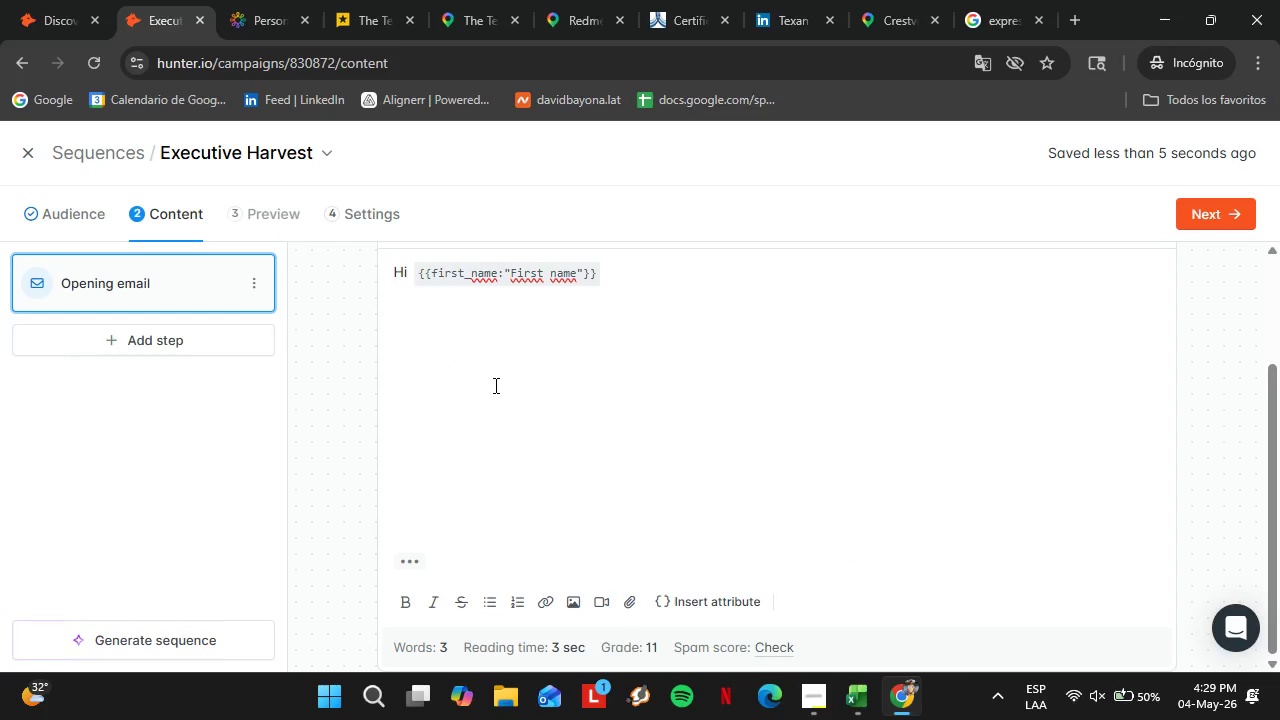 
left_click([505, 304])
 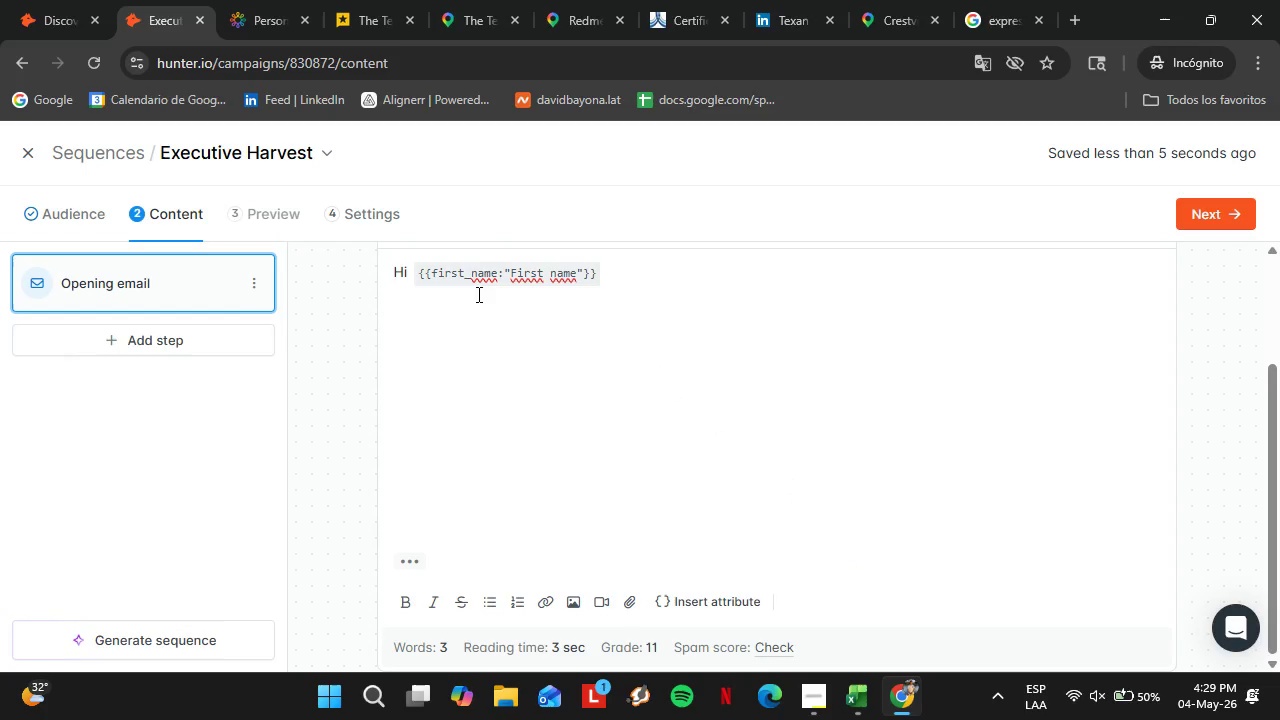 
left_click_drag(start_coordinate=[477, 294], to_coordinate=[523, 290])
 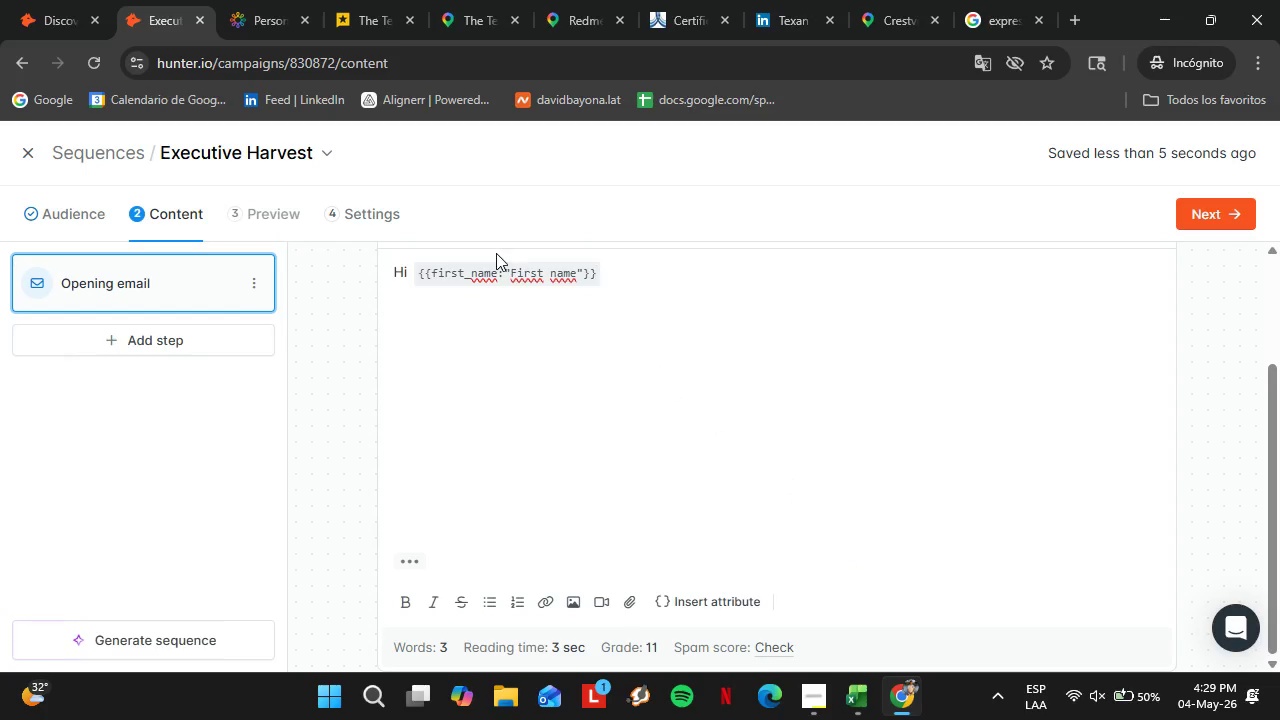 
left_click([496, 253])
 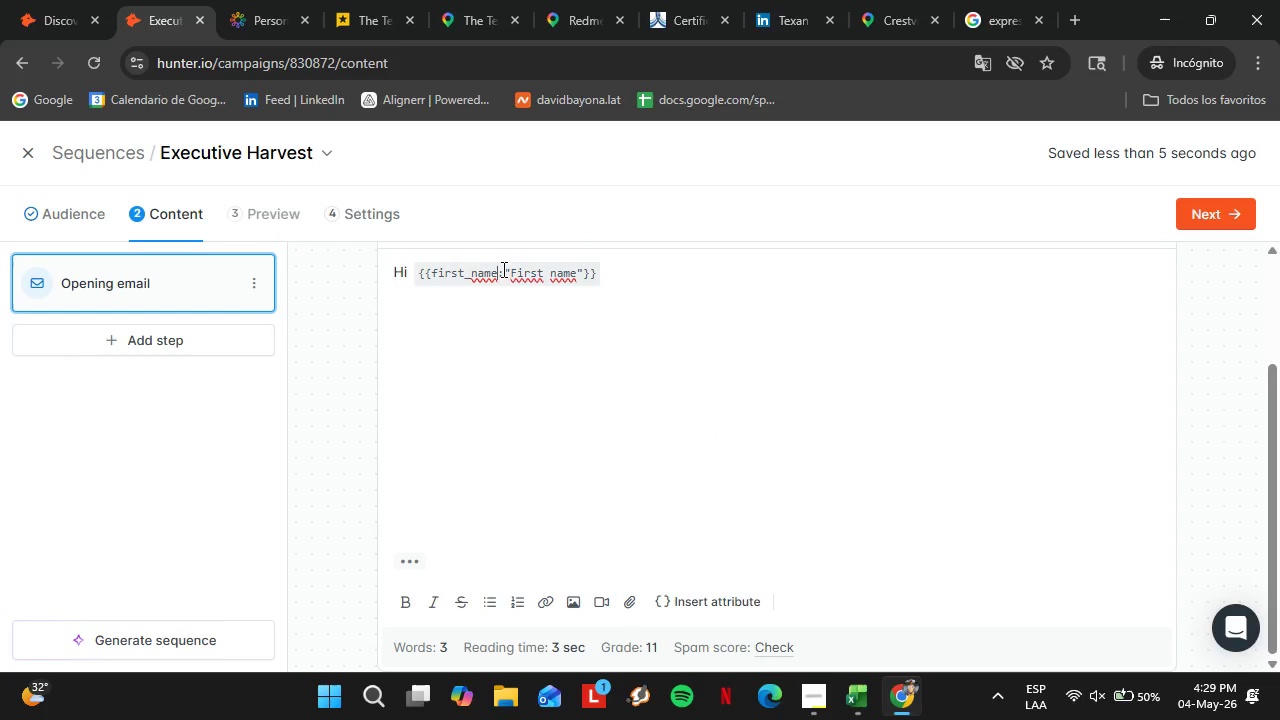 
left_click_drag(start_coordinate=[498, 268], to_coordinate=[581, 268])
 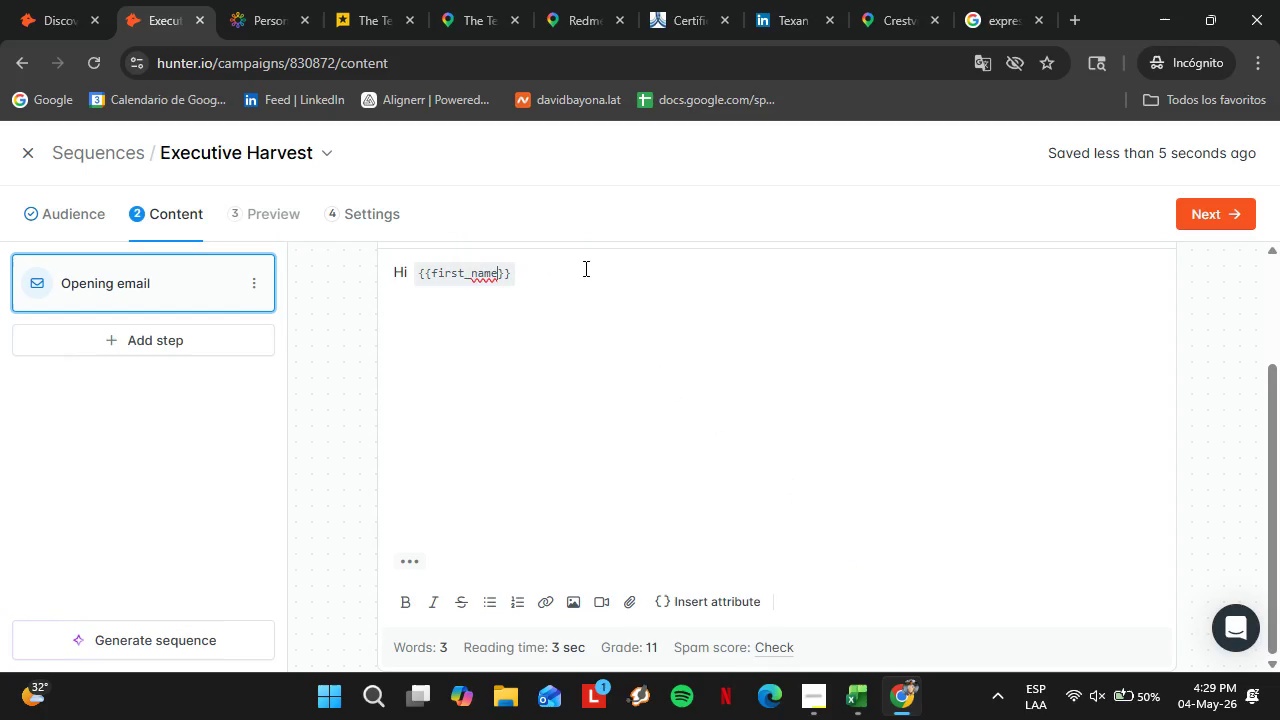 
key(Backspace)
 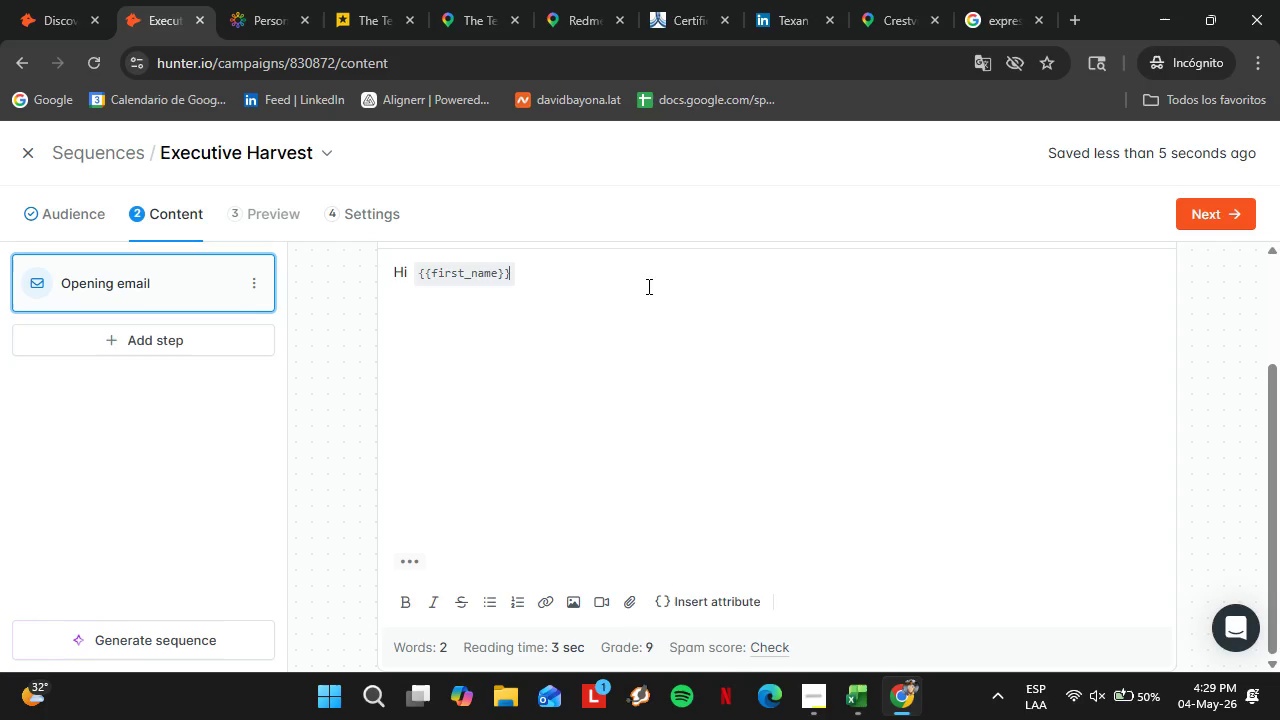 
left_click([647, 286])
 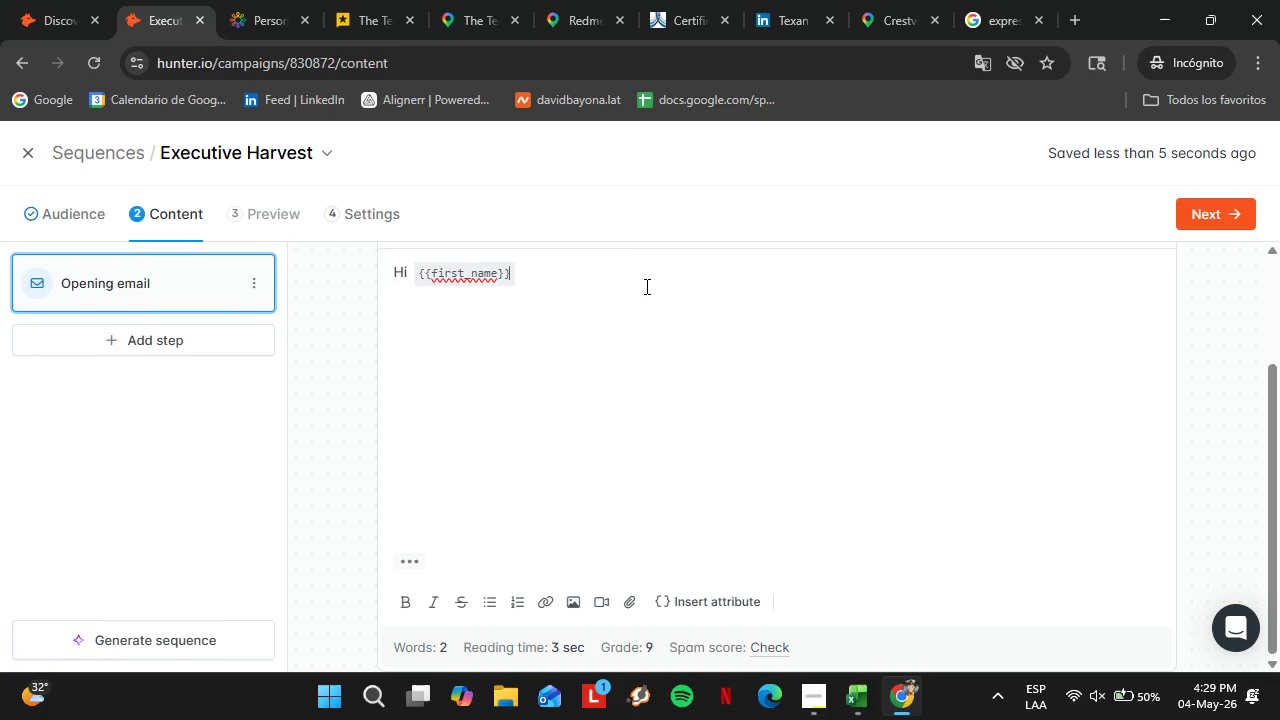 
key(Comma)
 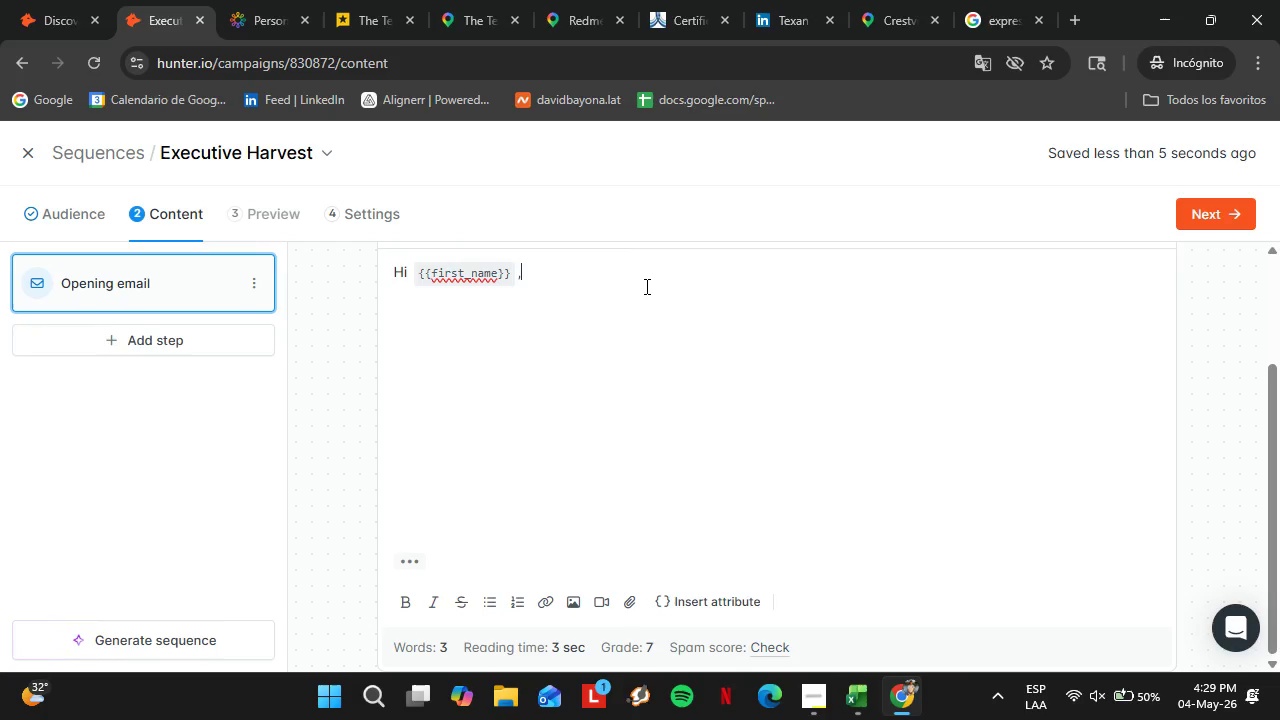 
key(Shift+Enter)
 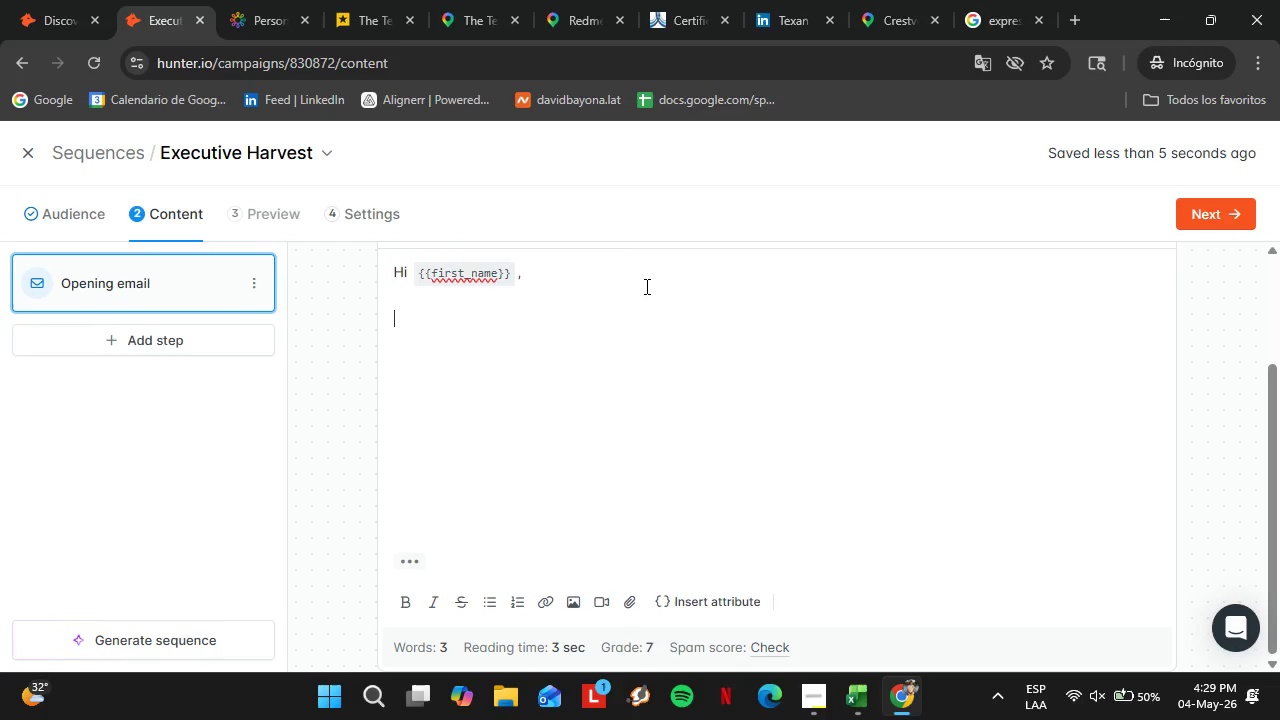 
key(Shift+Enter)
 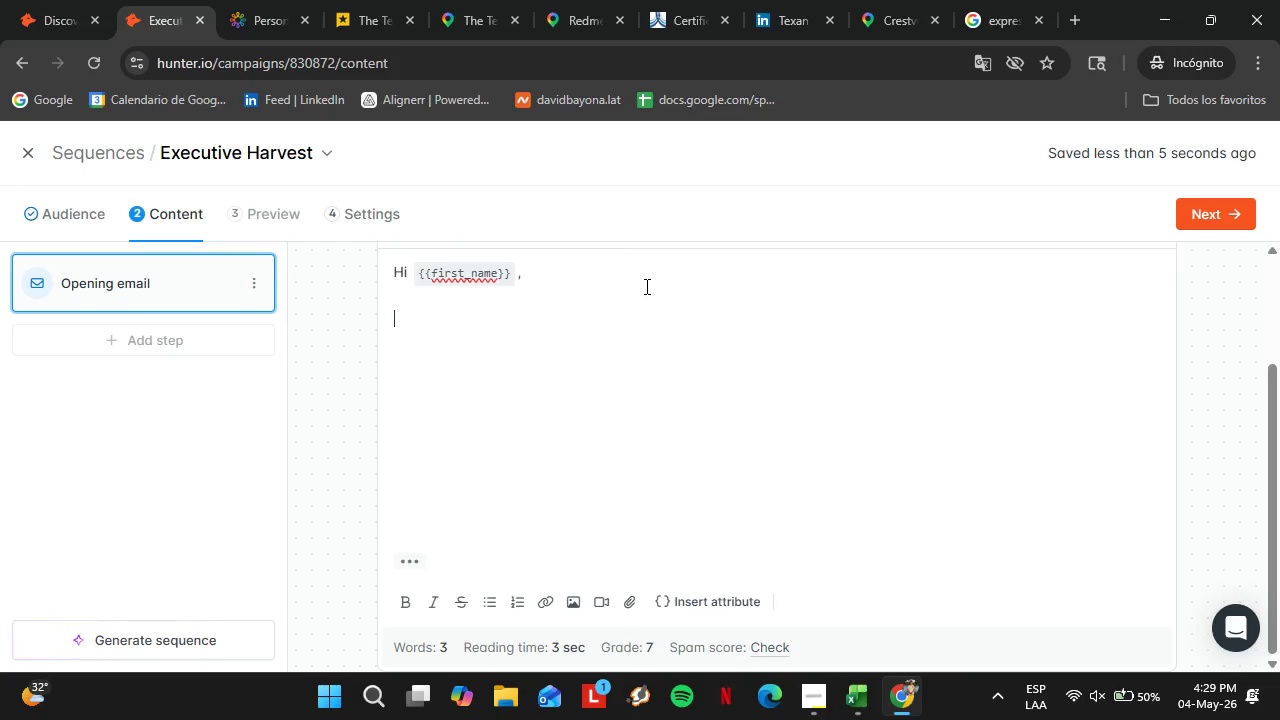 
type(I[m reaching out from a loxal )
key(Backspace)
key(Backspace)
key(Backspace)
key(Backspace)
type(cal Austin kitchen )
 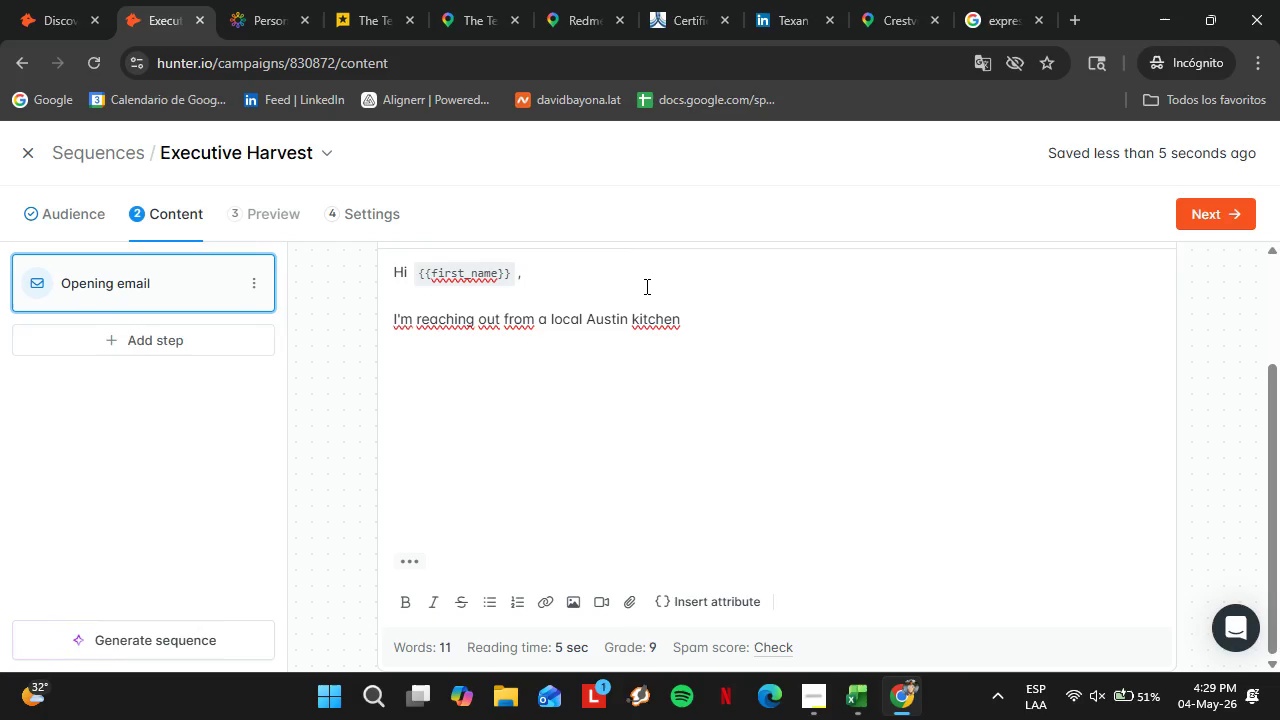 
key(O)
 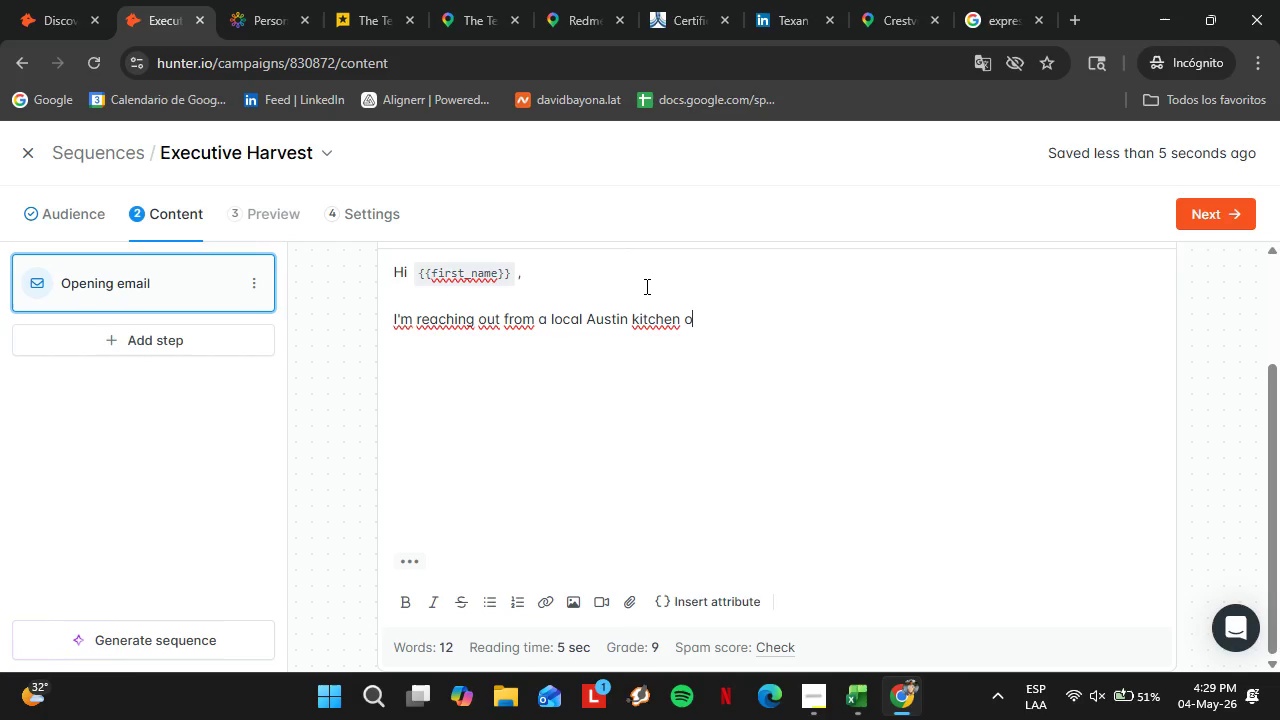 
type(fee)
key(Backspace)
key(Backspace)
type(feri g)
key(Backspace)
key(Backspace)
type(ng premium workings)
 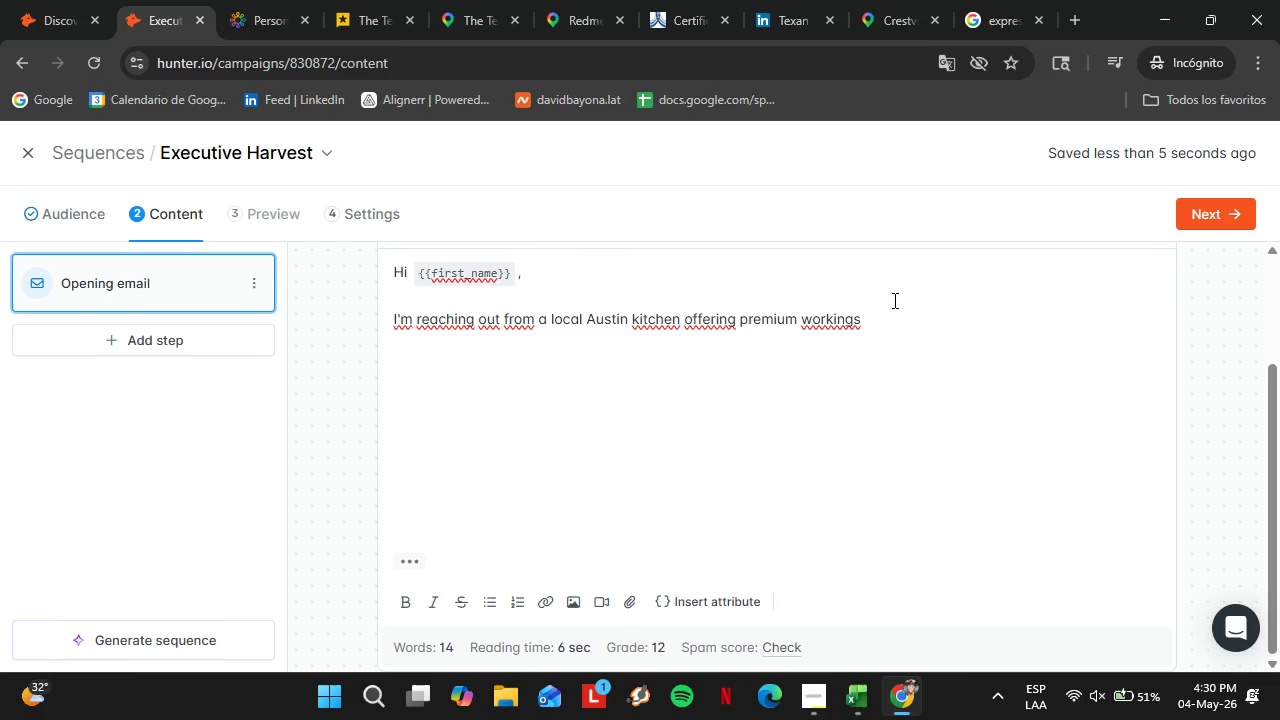 
wait(50.27)
 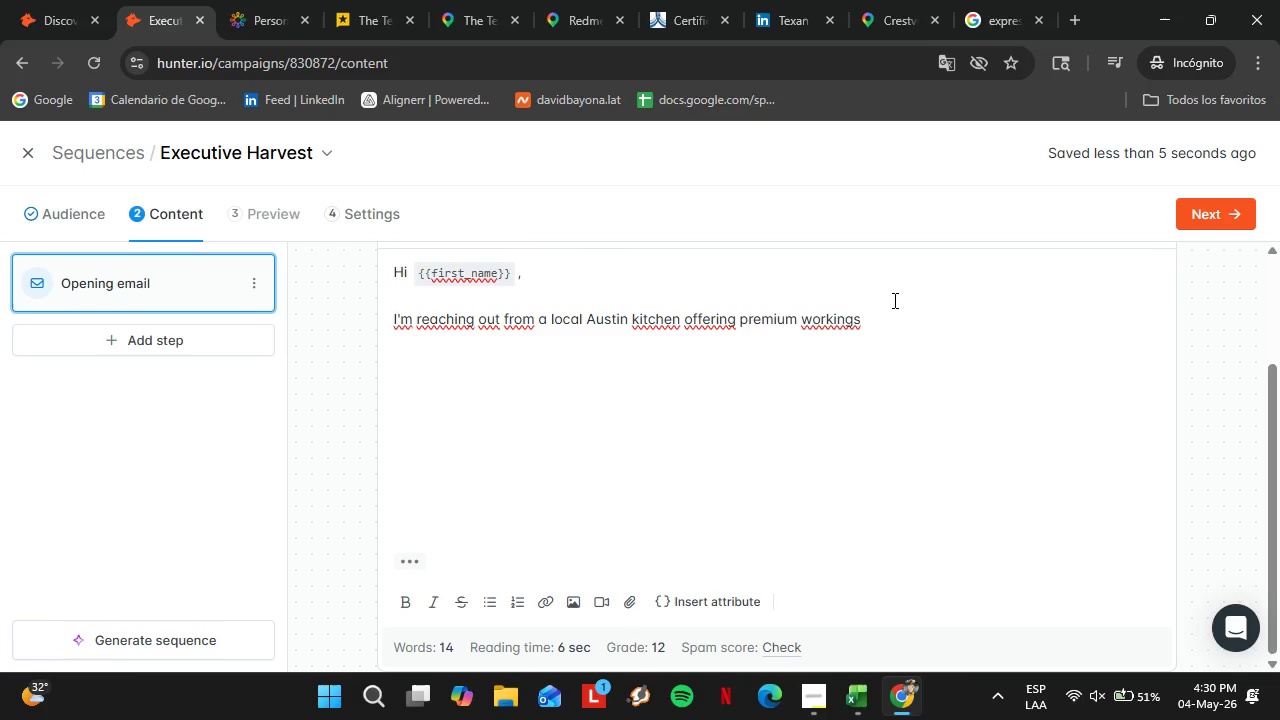 
key(Backspace)
type( lunches for teams in )
 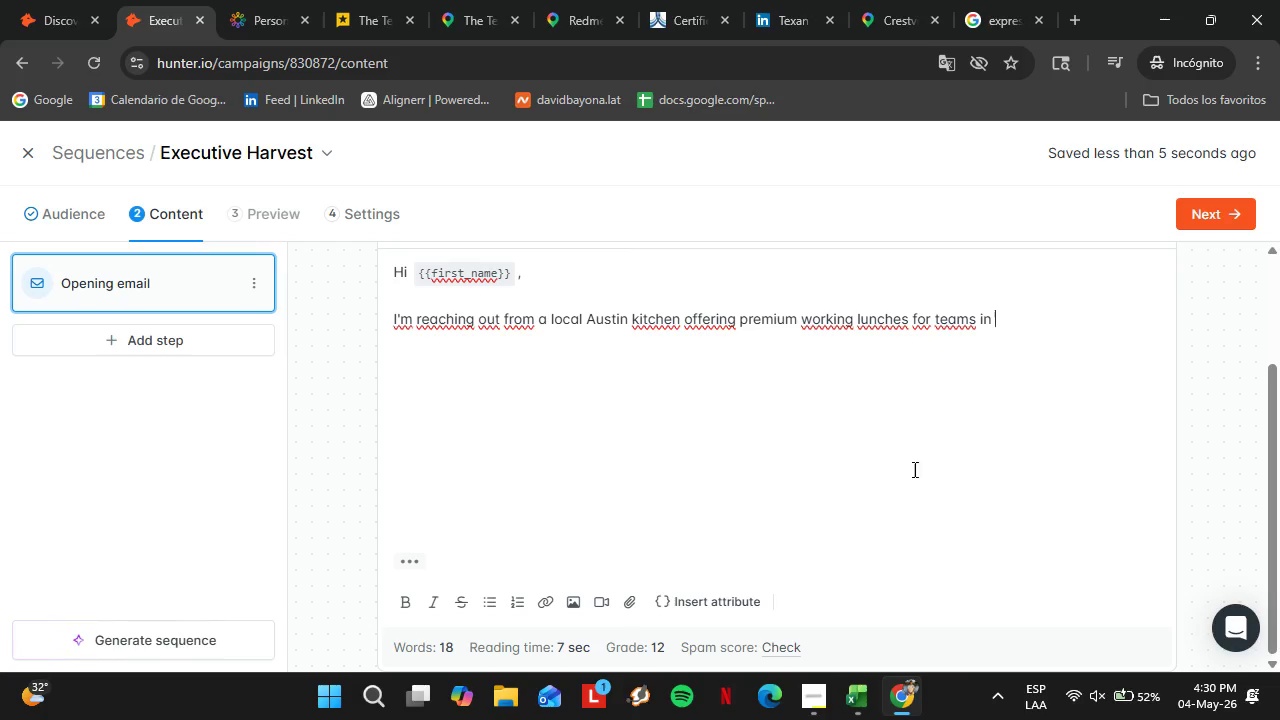 
scroll: coordinate [532, 568], scroll_direction: down, amount: 6.0
 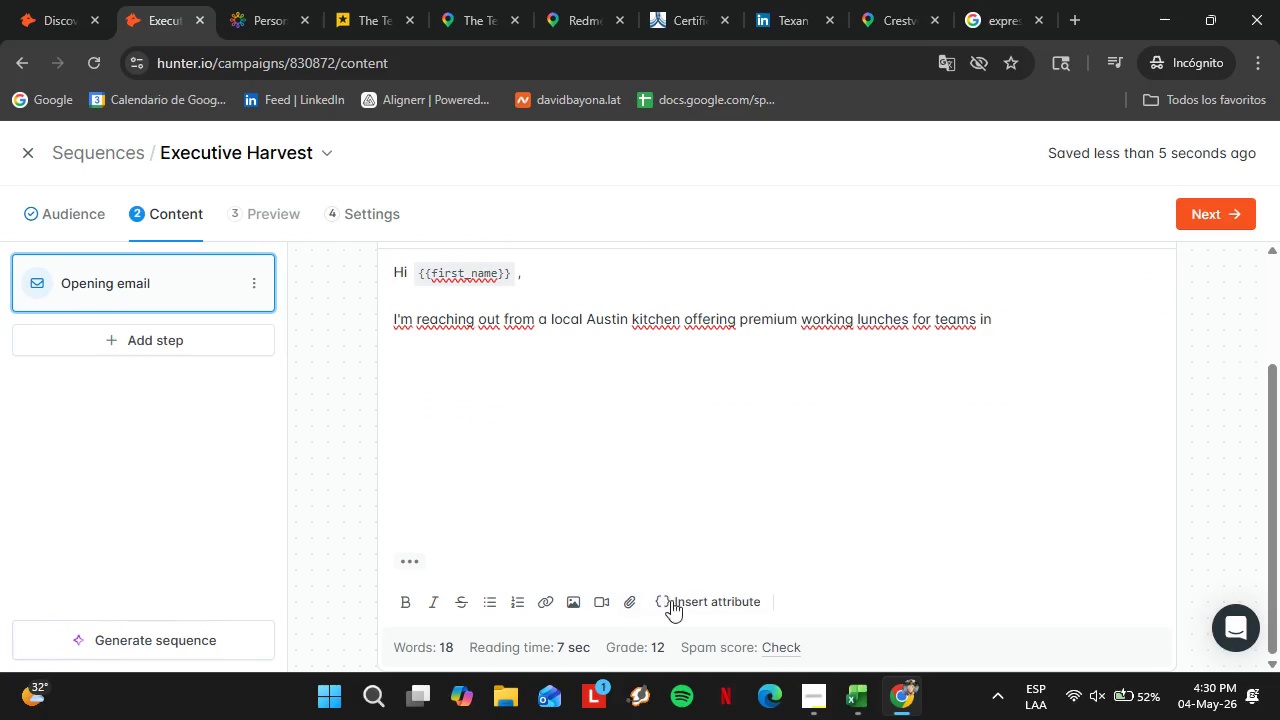 
left_click([680, 599])
 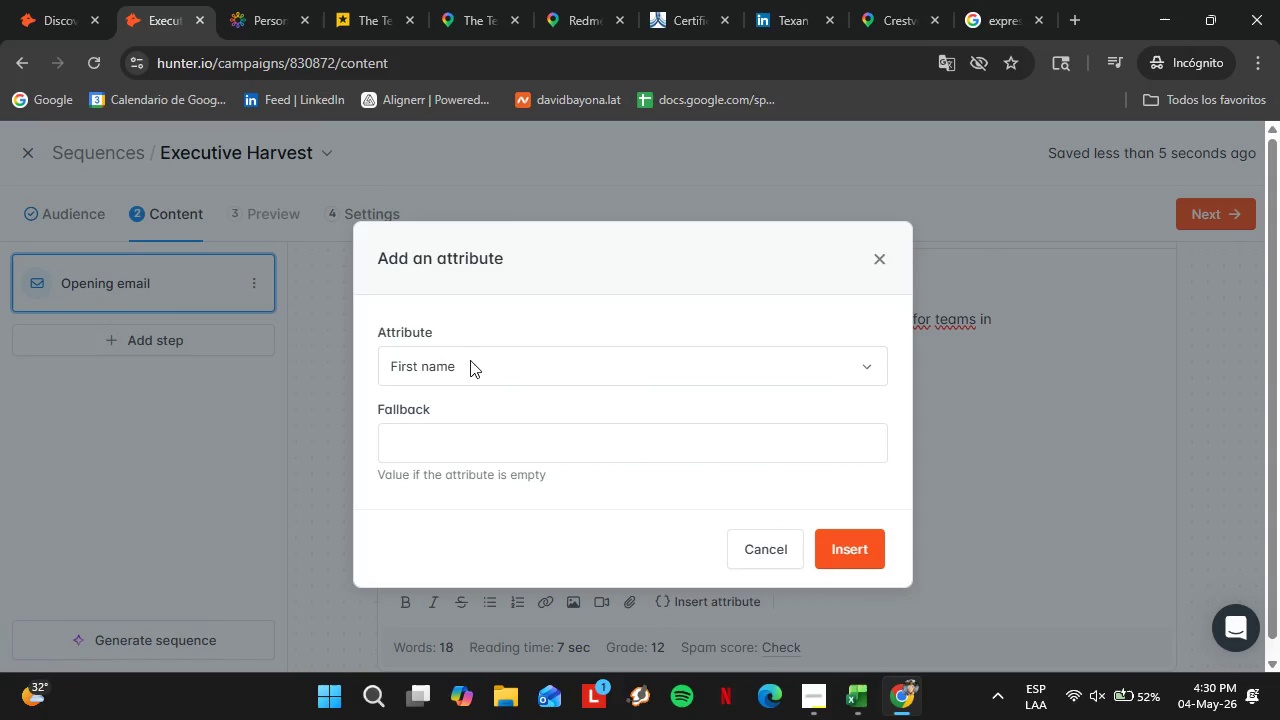 
left_click([473, 363])
 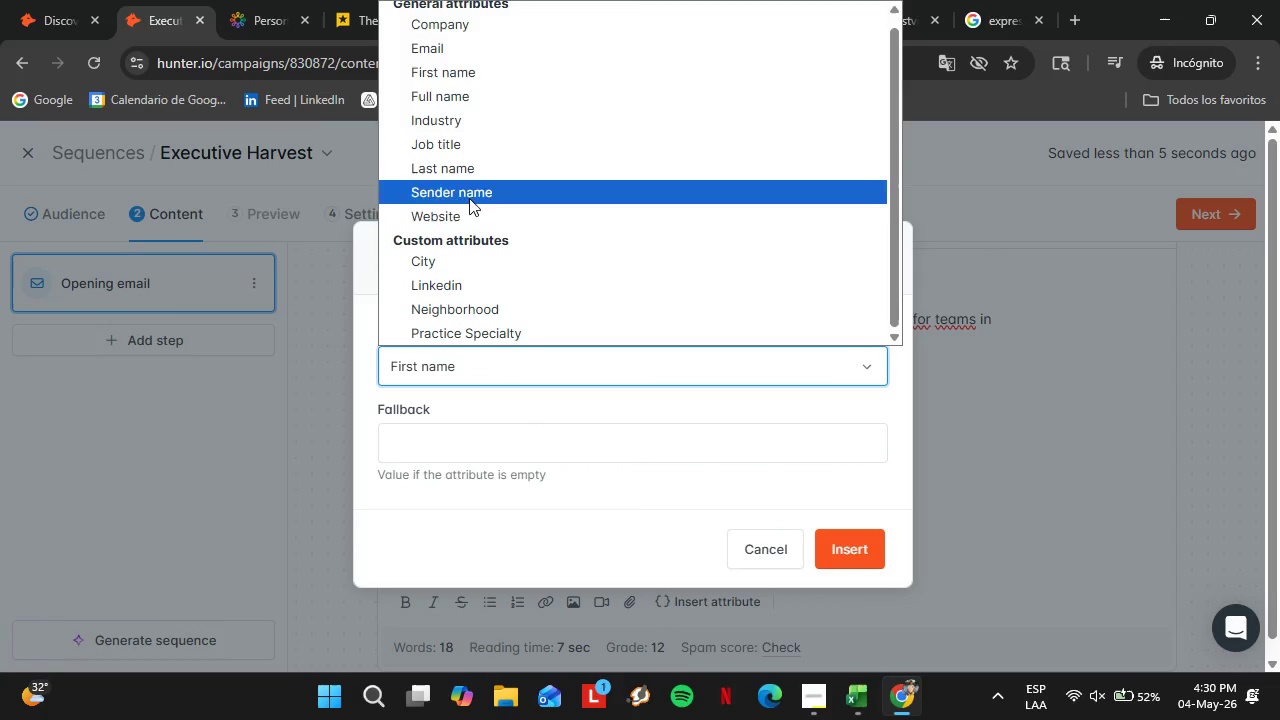 
left_click([463, 305])
 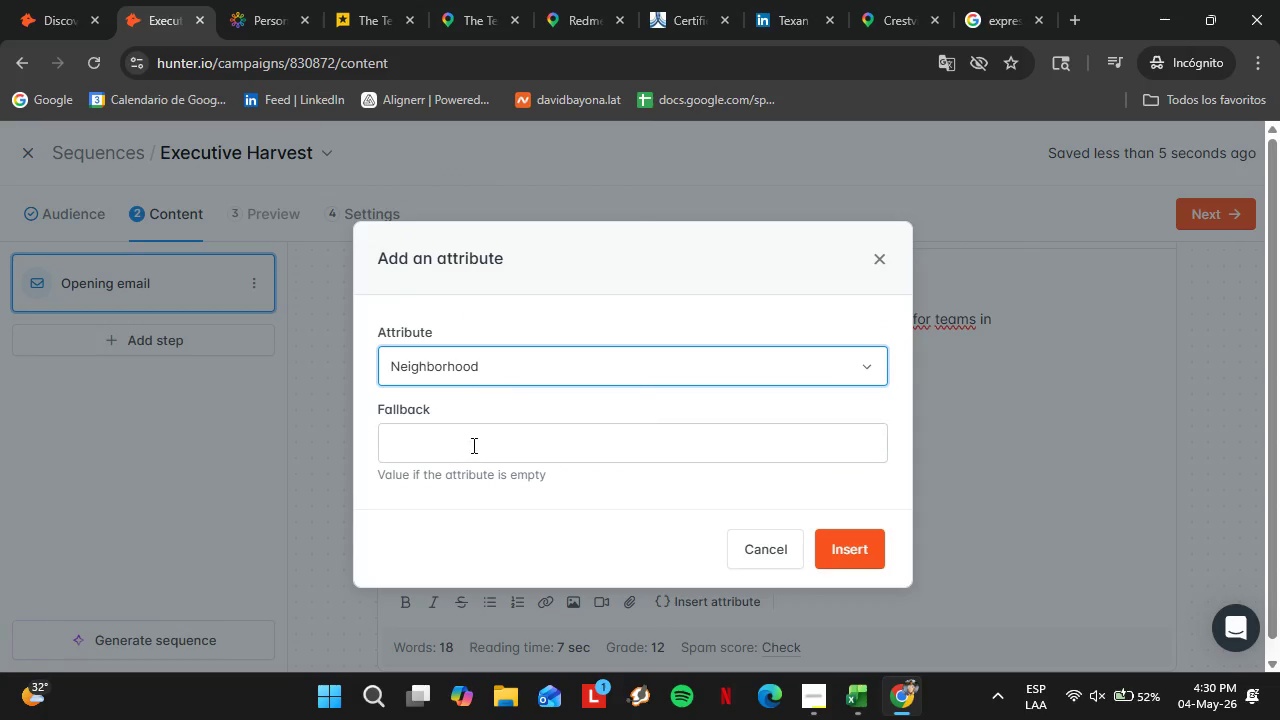 
left_click([472, 445])
 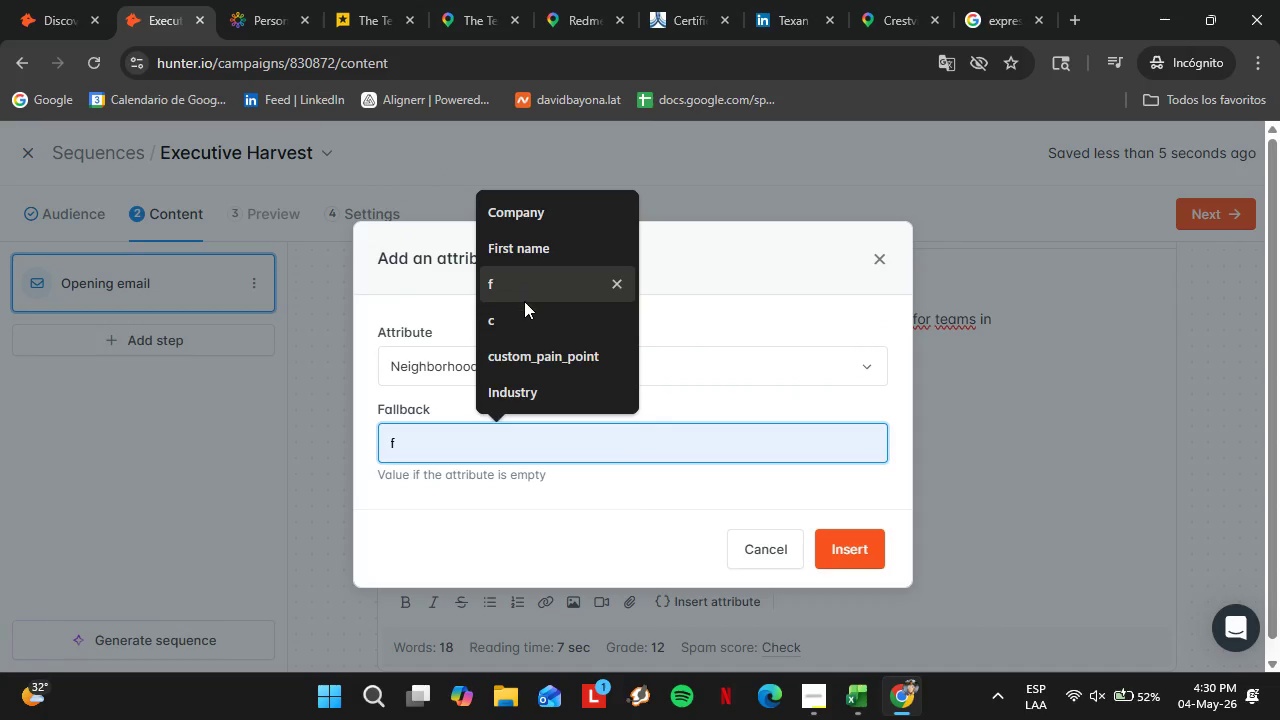 
left_click([524, 319])
 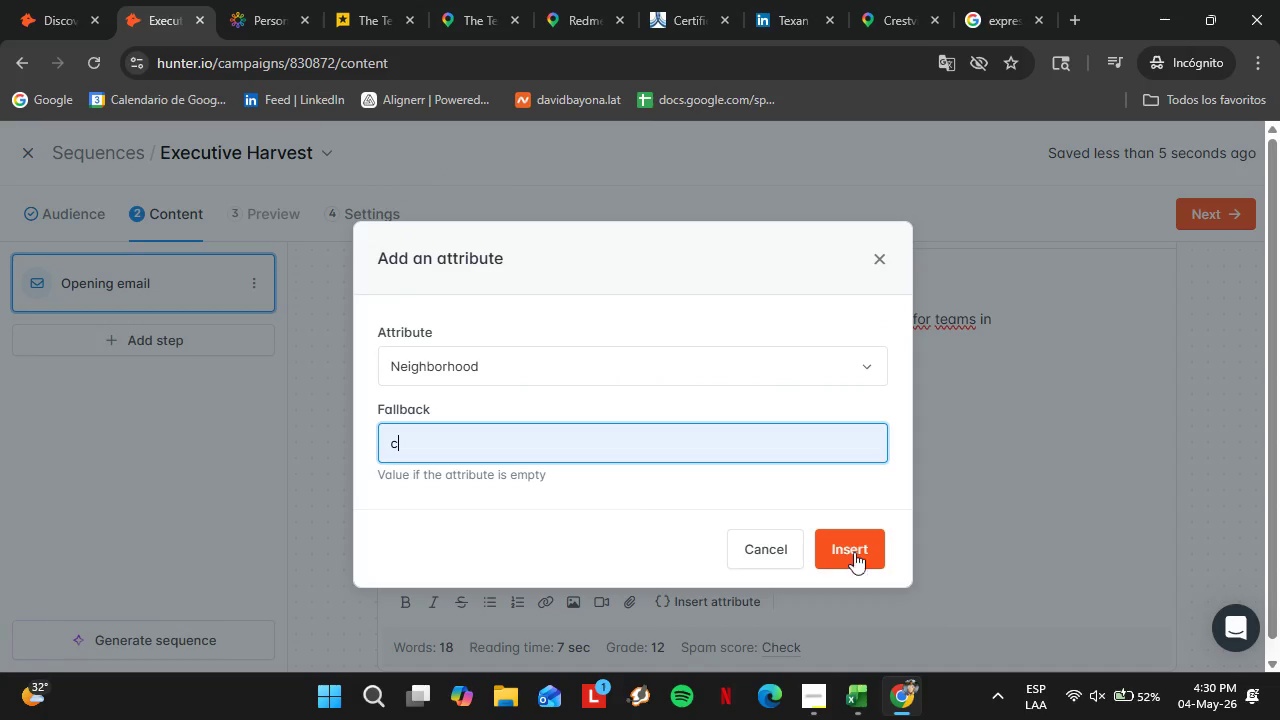 
left_click([840, 545])
 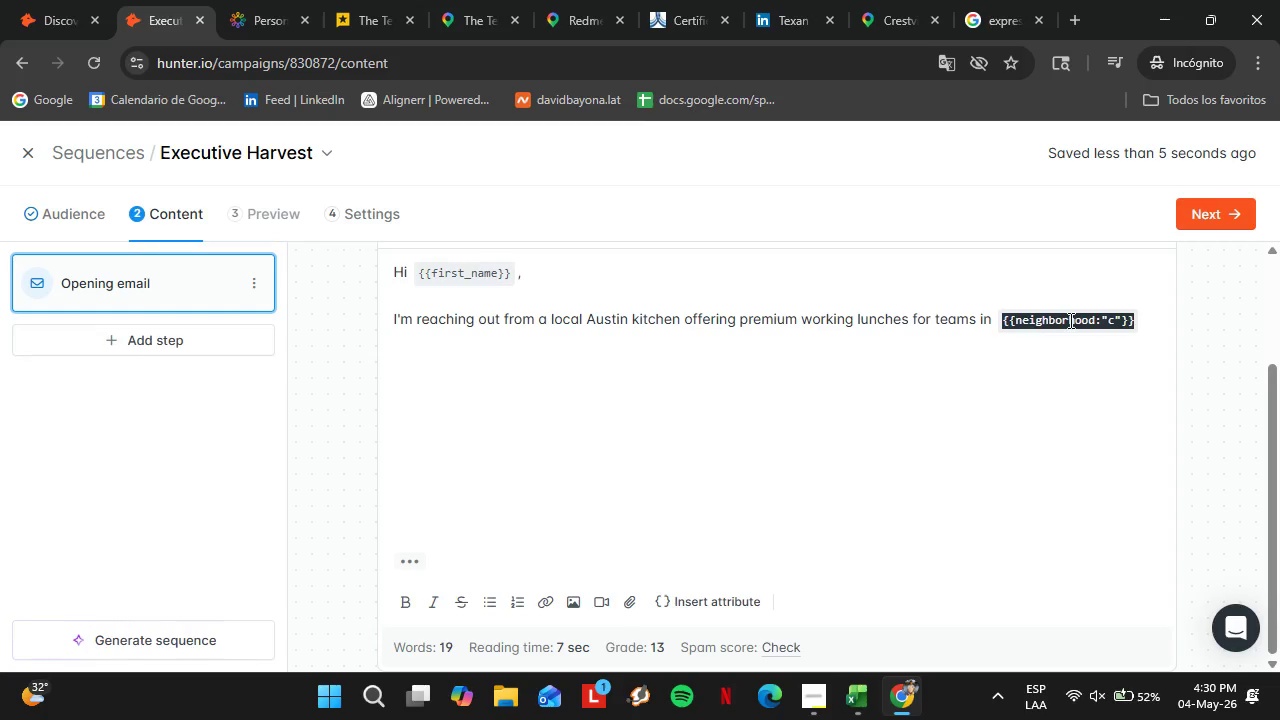 
left_click([1070, 320])
 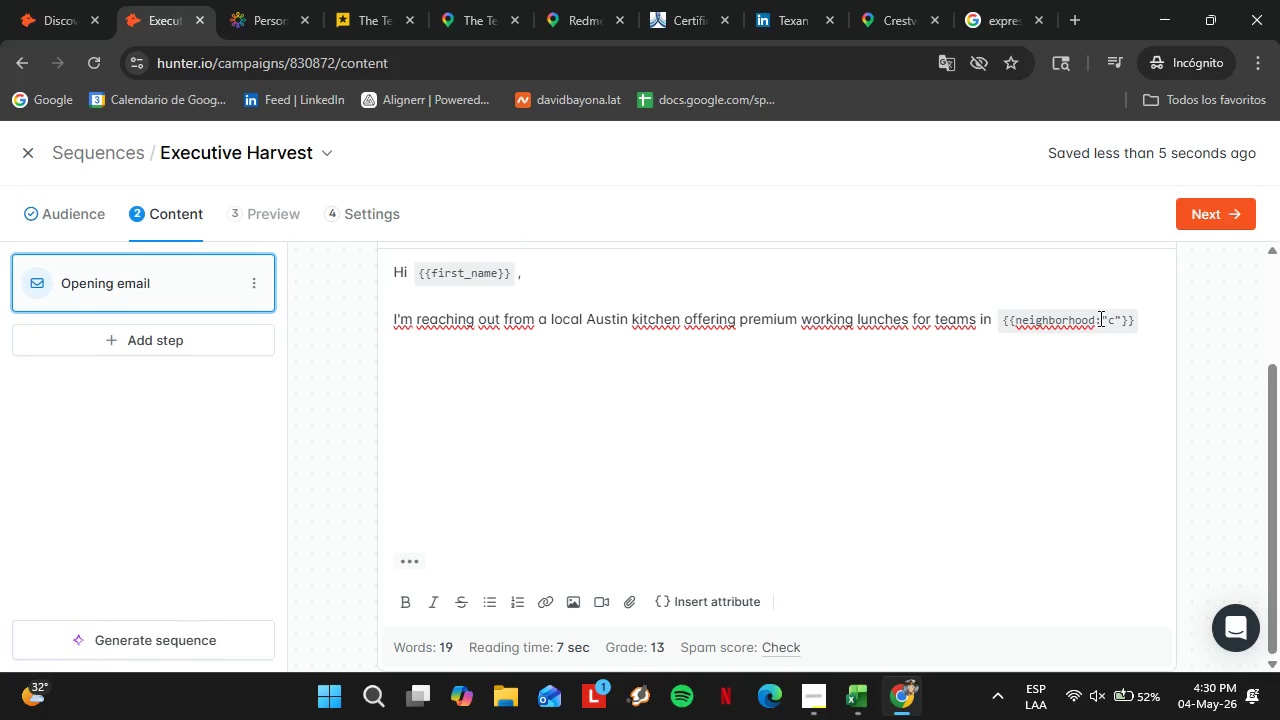 
left_click_drag(start_coordinate=[1099, 318], to_coordinate=[1115, 317])
 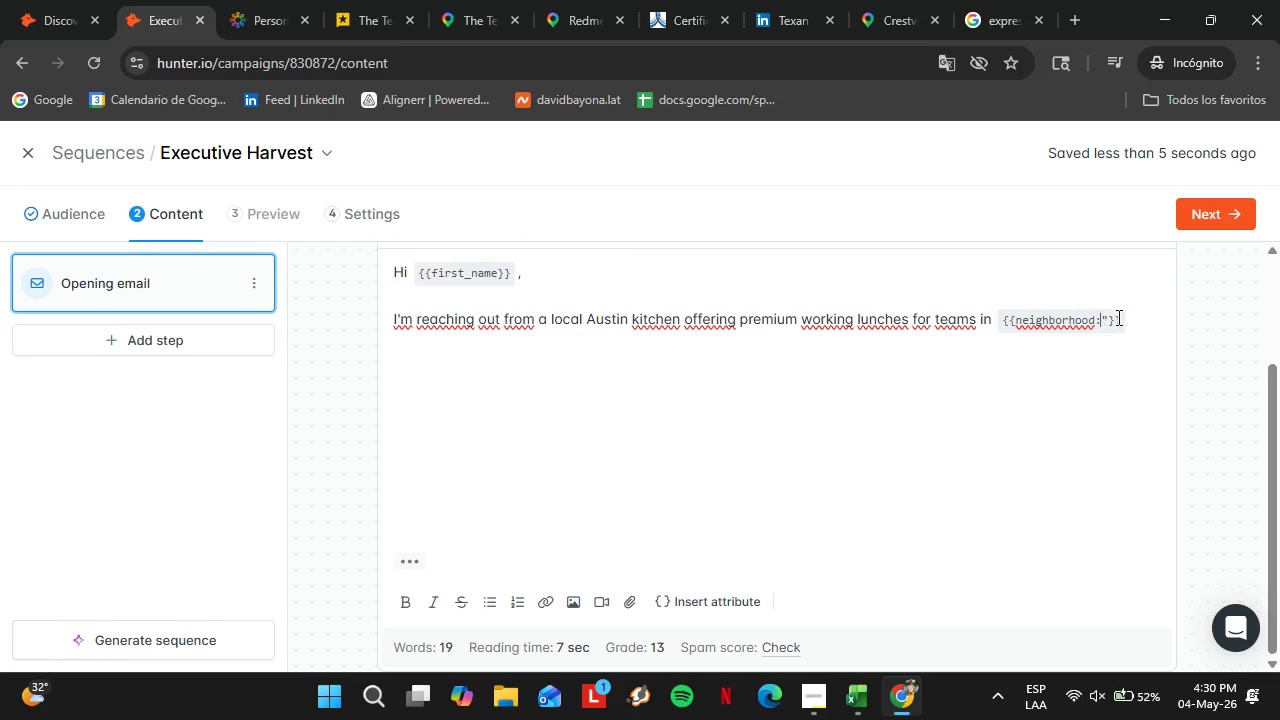 
key(Backspace)
 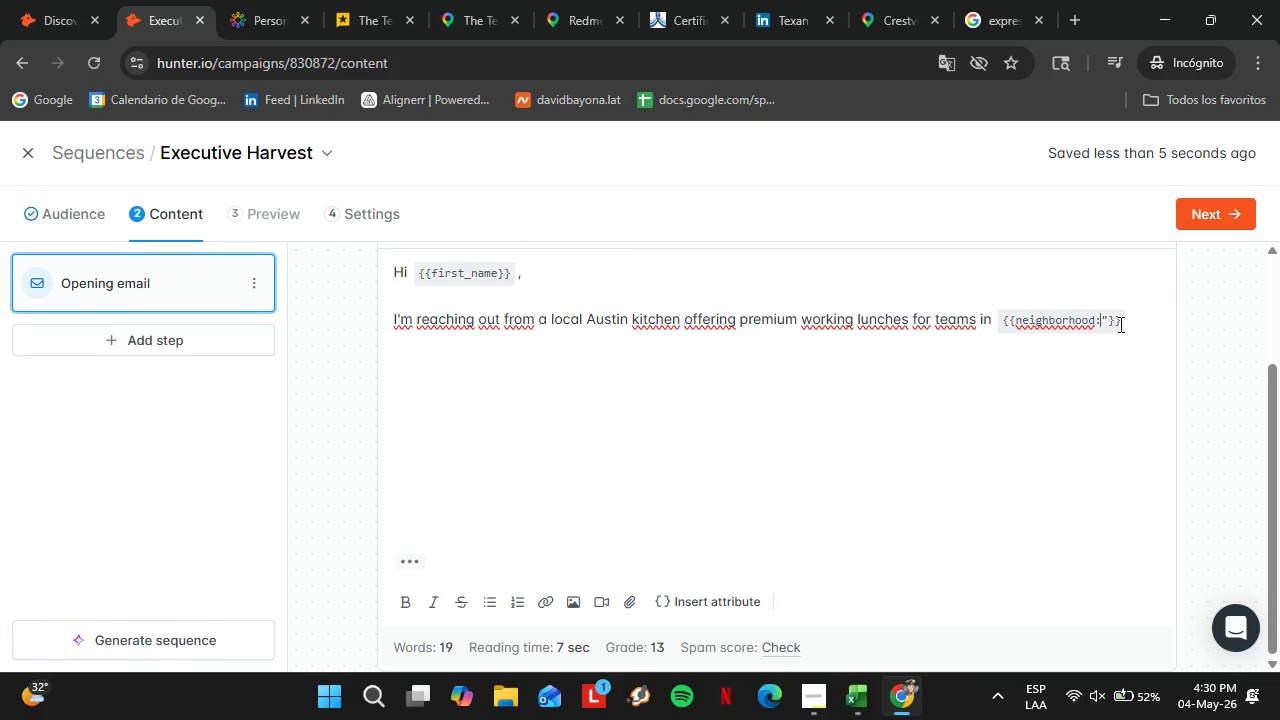 
key(Backspace)
 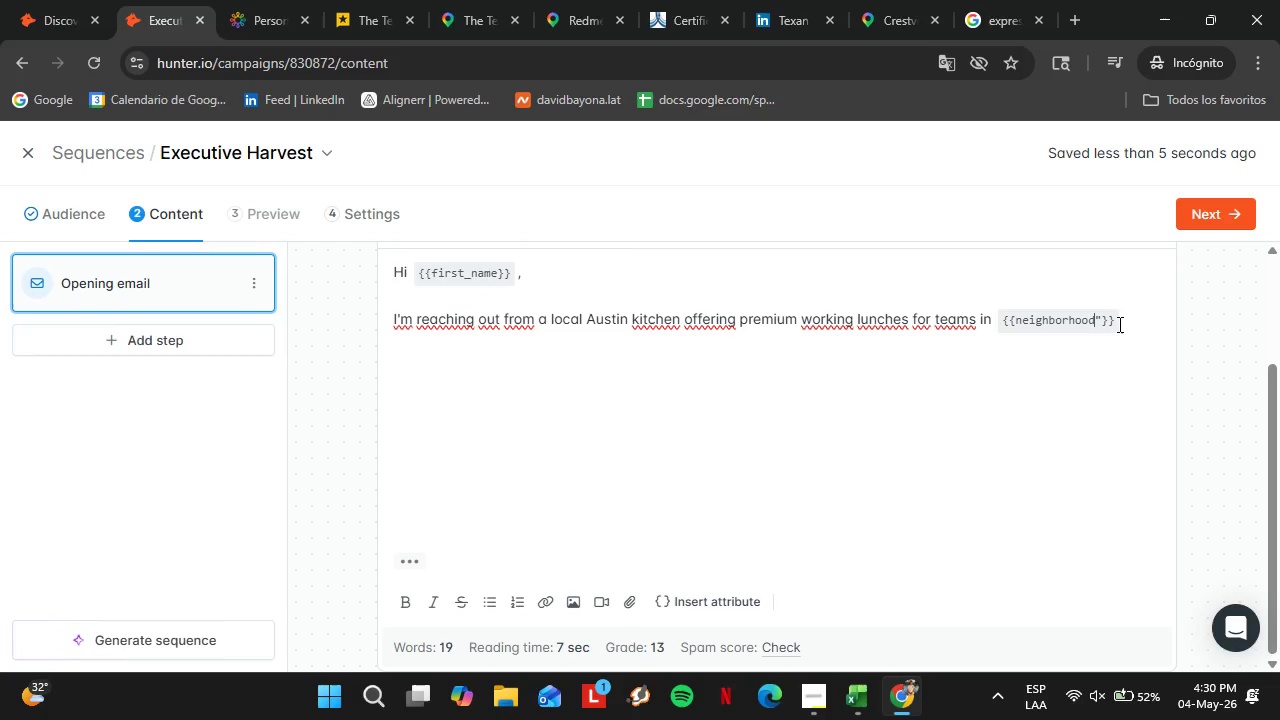 
key(ArrowRight)
 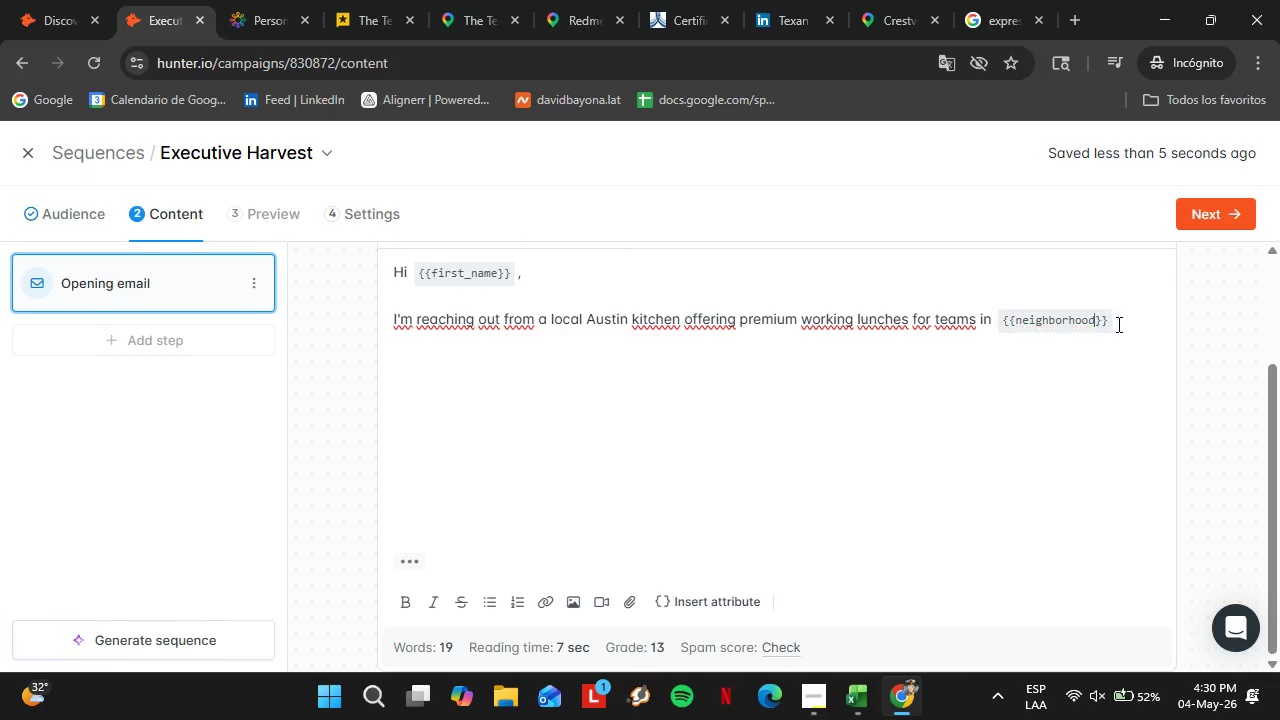 
key(Backspace)
 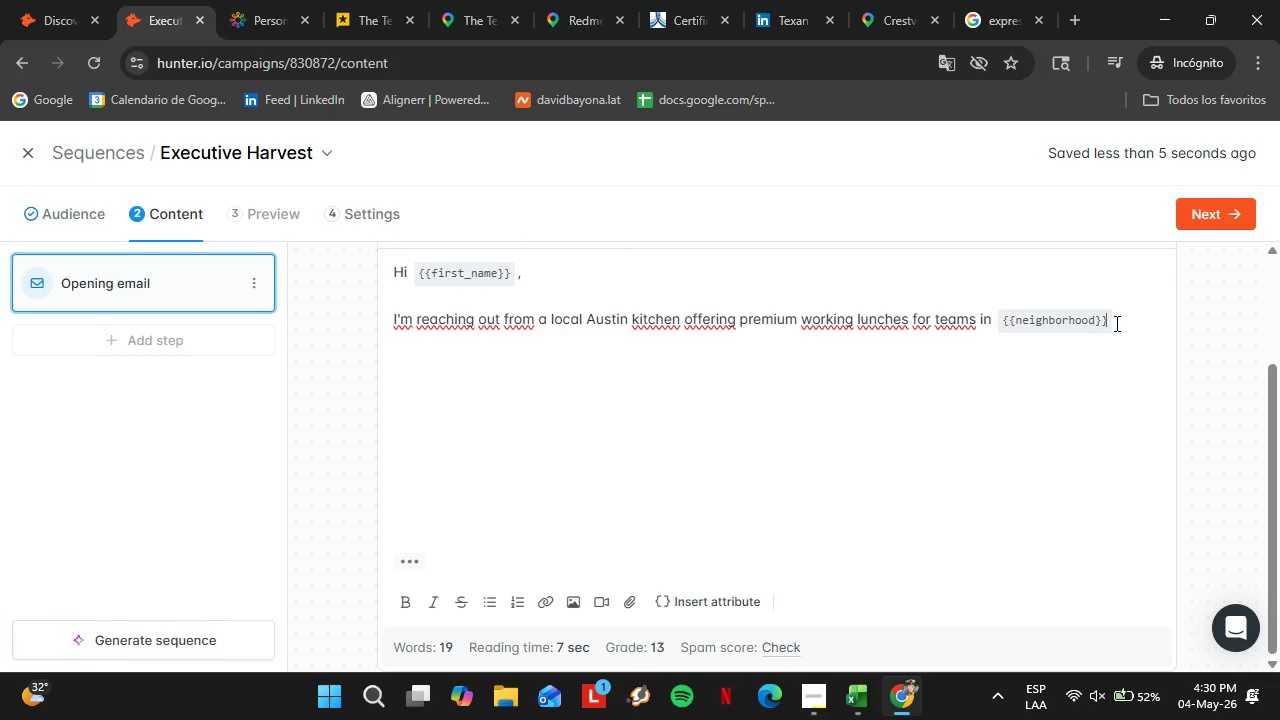 
left_click([1115, 323])
 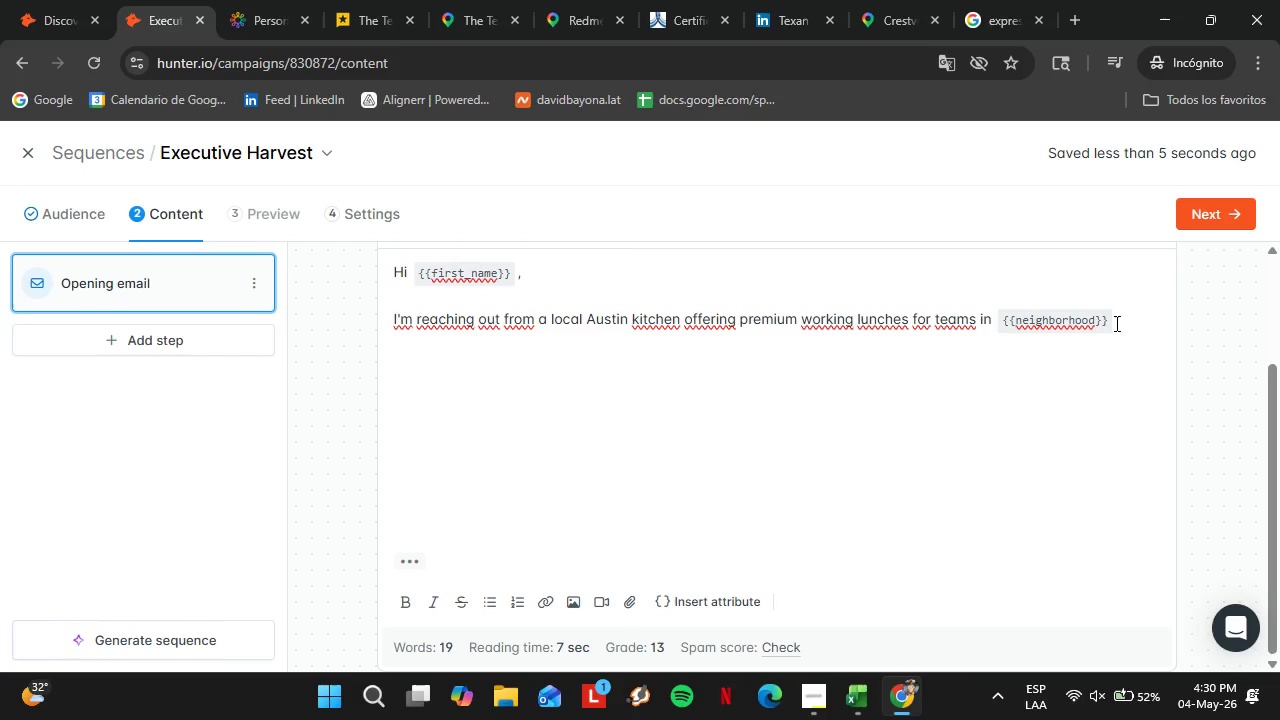 
key(Period)
 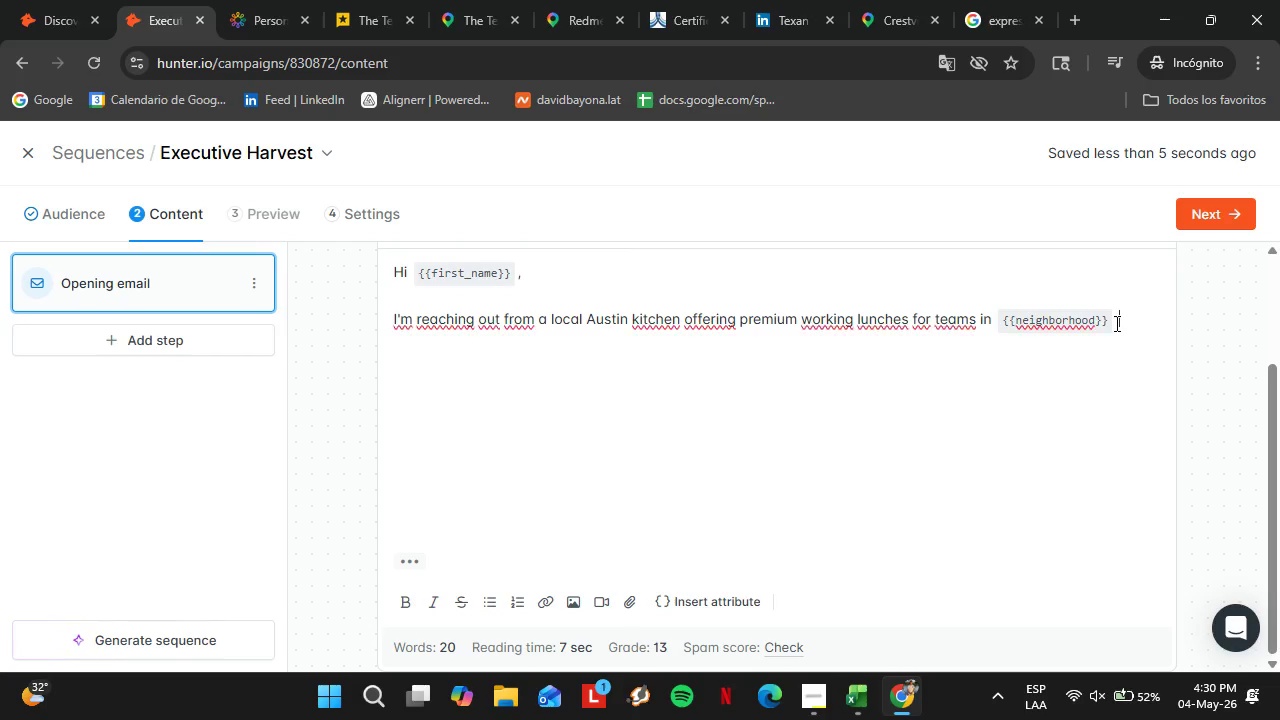 
key(Shift+Enter)
 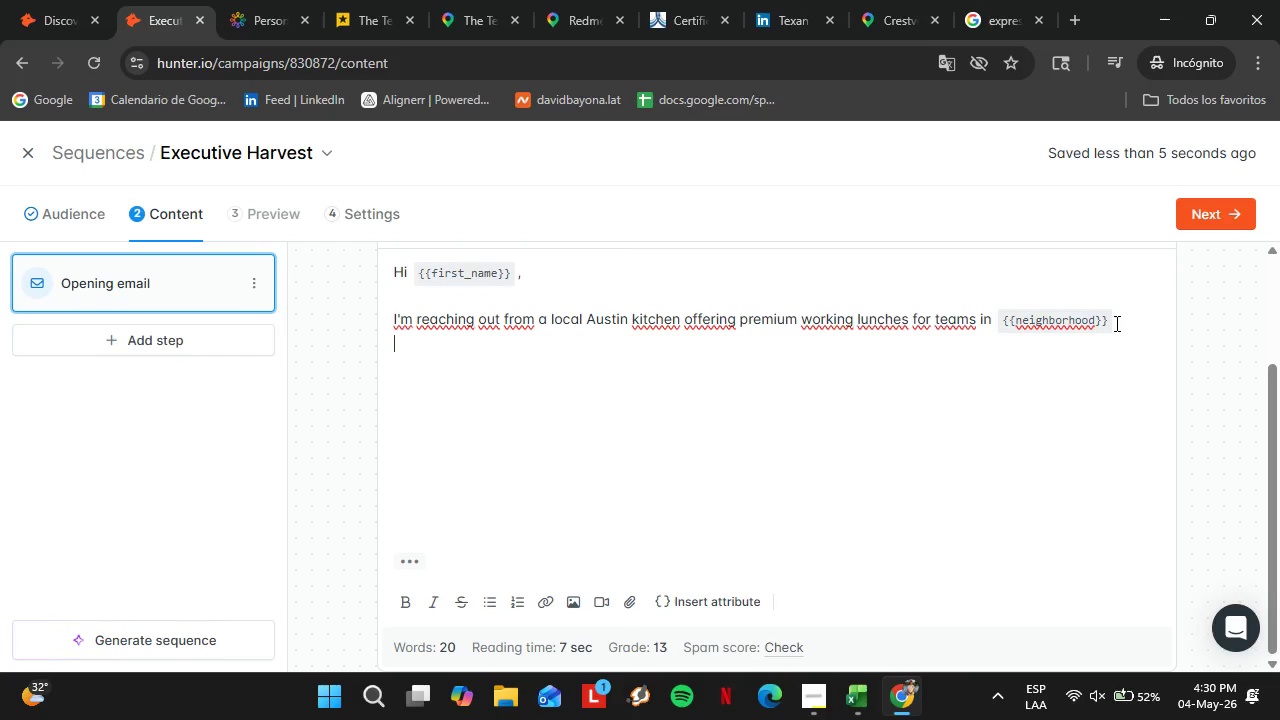 
key(Shift+Enter)
 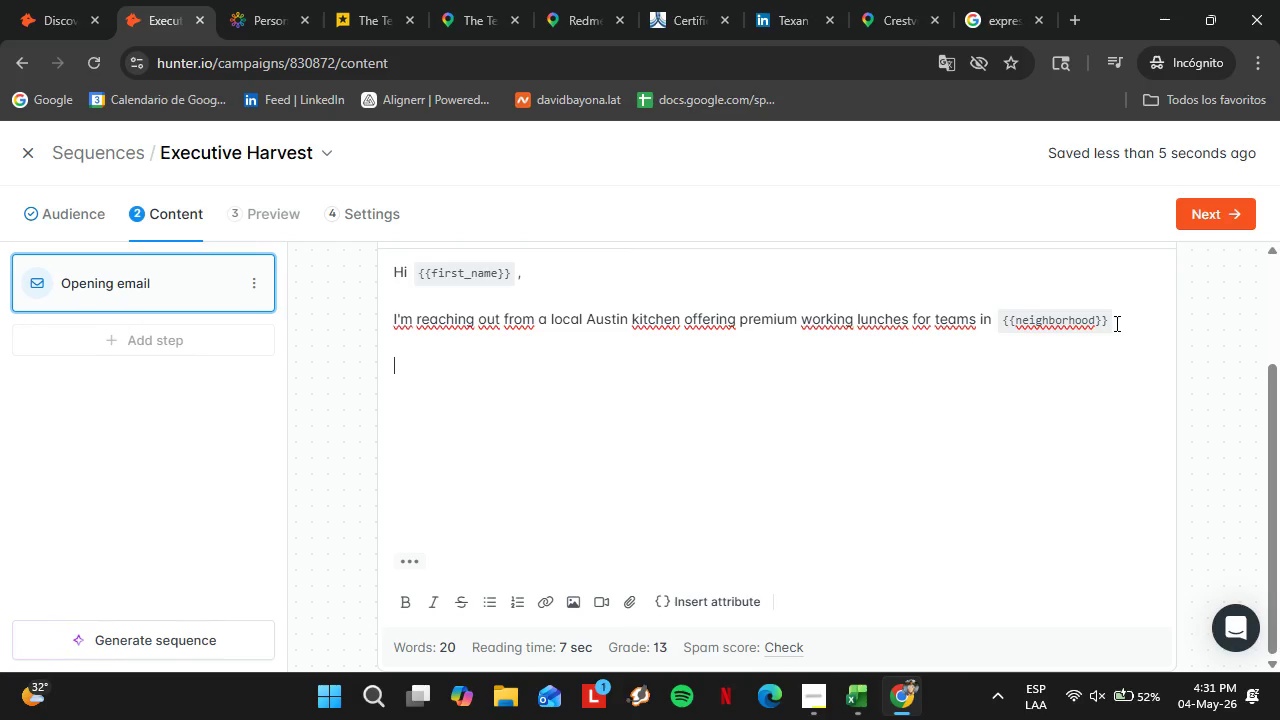 
type(WW)
key(Backspace)
type(e hwlps)
key(Backspace)
key(Backspace)
key(Backspace)
key(Backspace)
type(elps offices liik)
key(Backspace)
key(Backspace)
type(ke)
 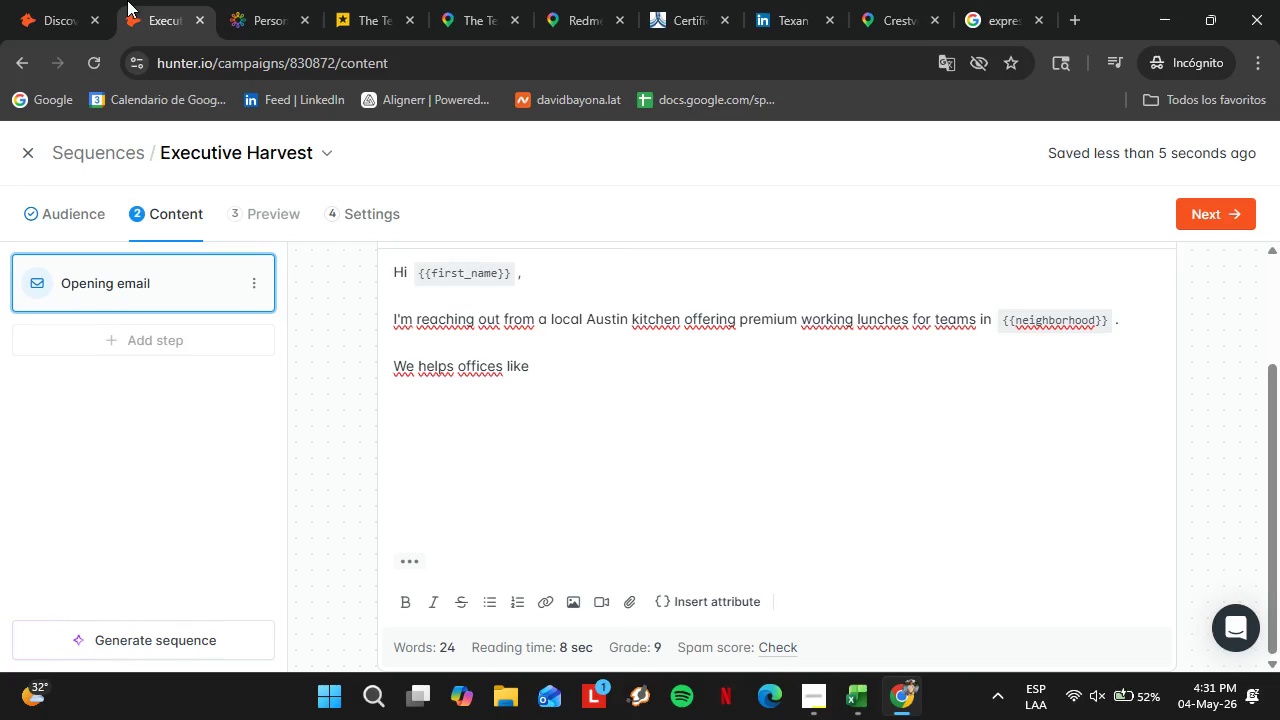 
key(Space)
 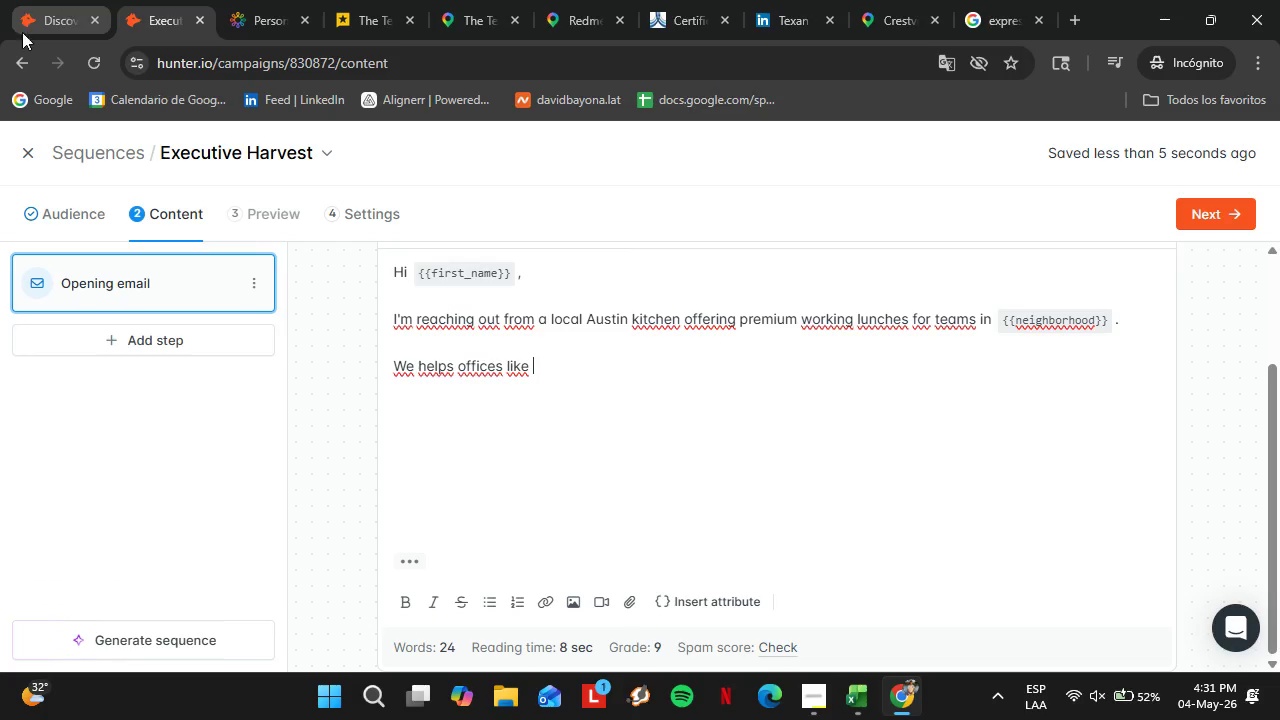 
scroll: coordinate [576, 481], scroll_direction: down, amount: 6.0
 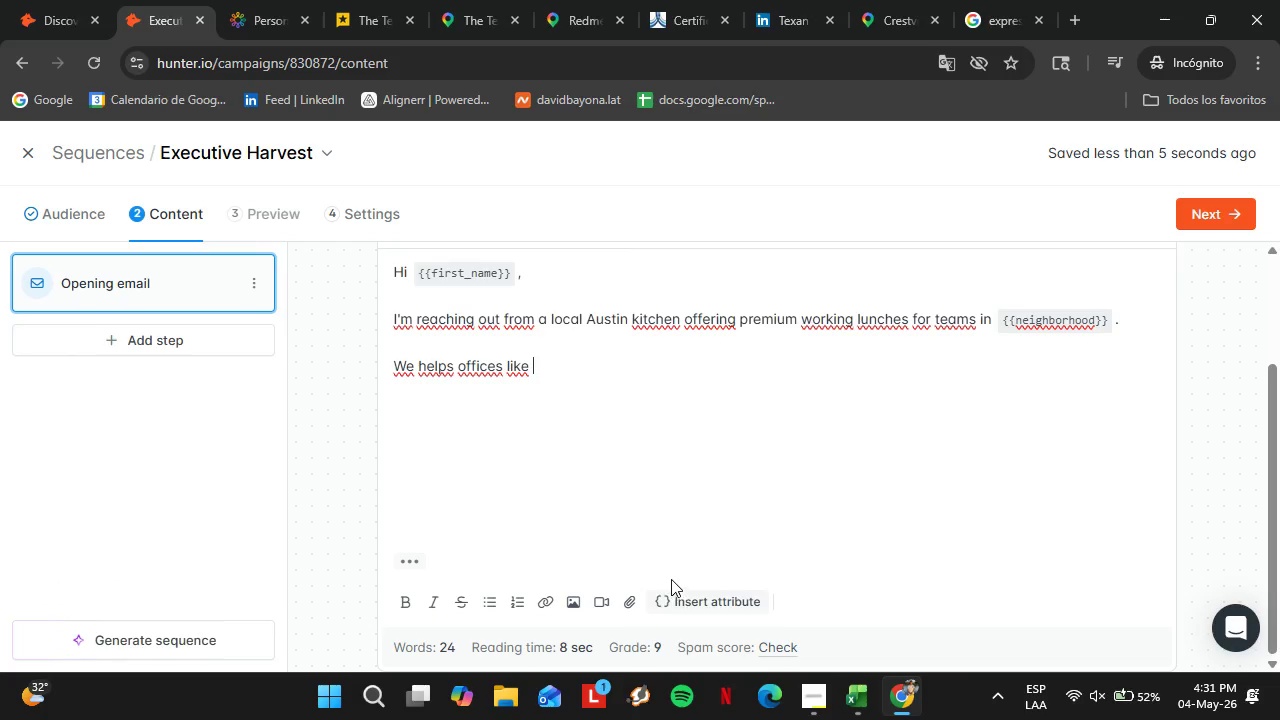 
left_click_drag(start_coordinate=[672, 579], to_coordinate=[683, 587])
 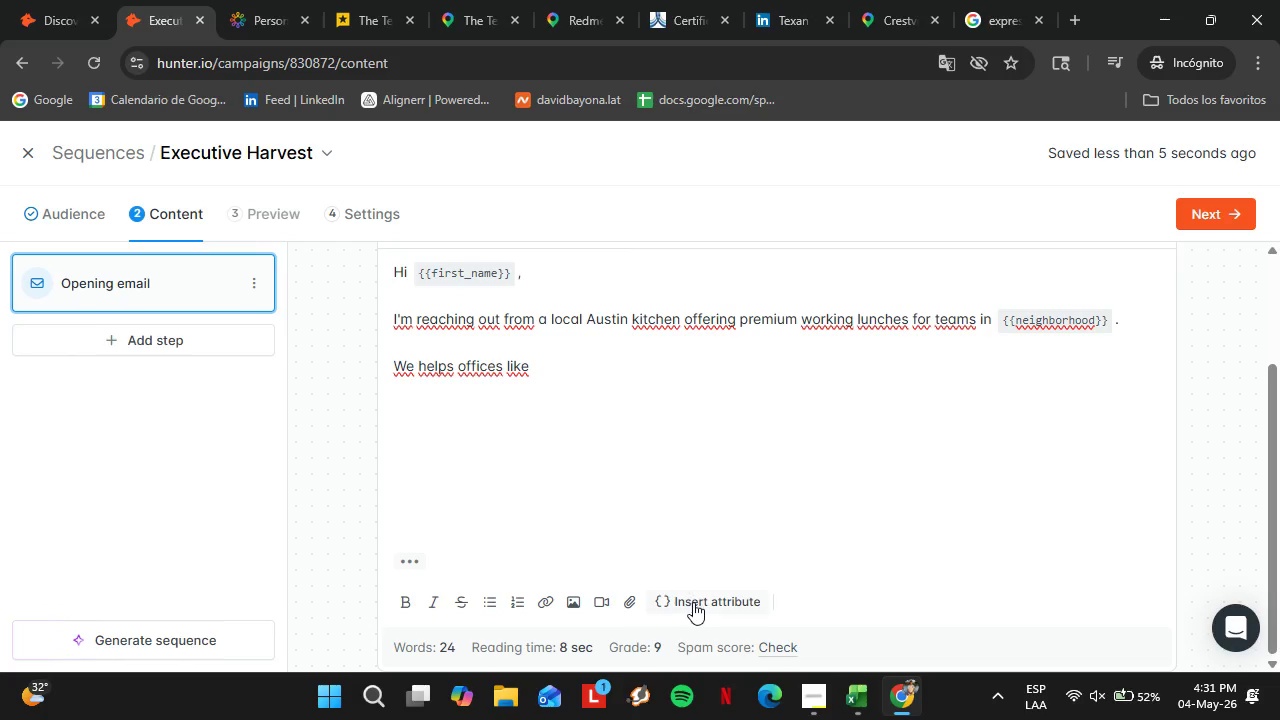 
double_click([693, 602])
 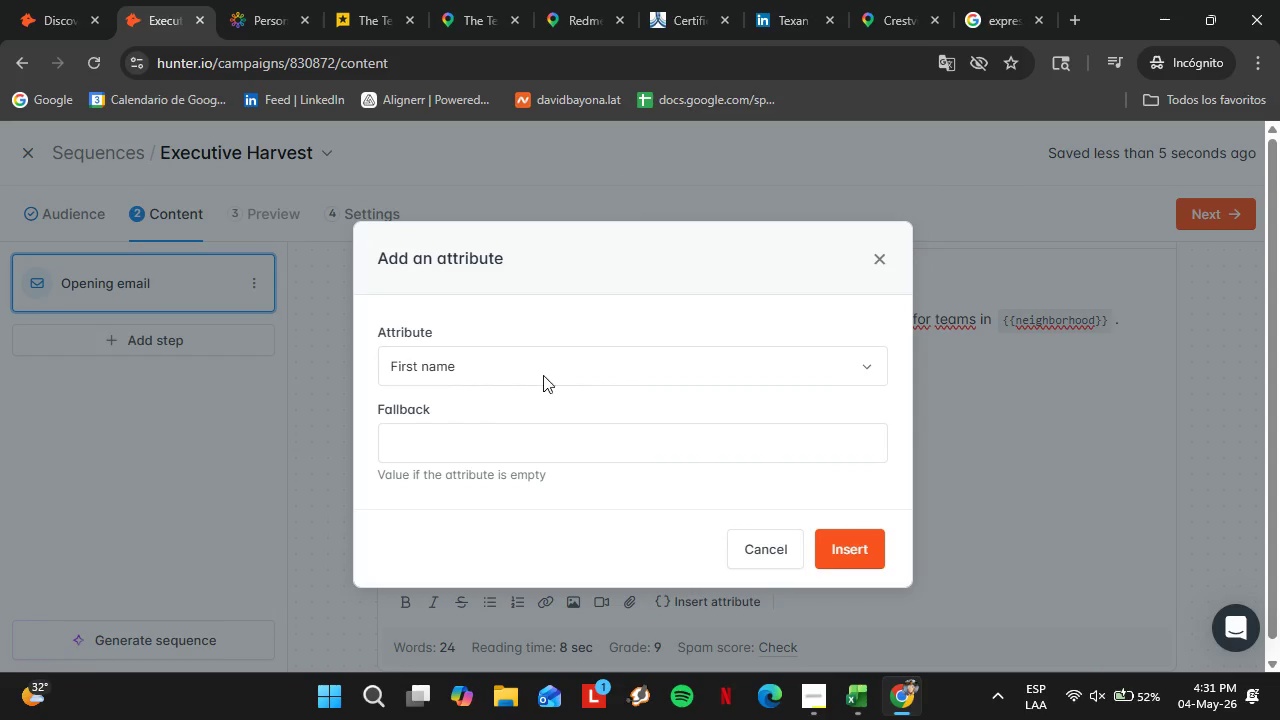 
left_click([534, 369])
 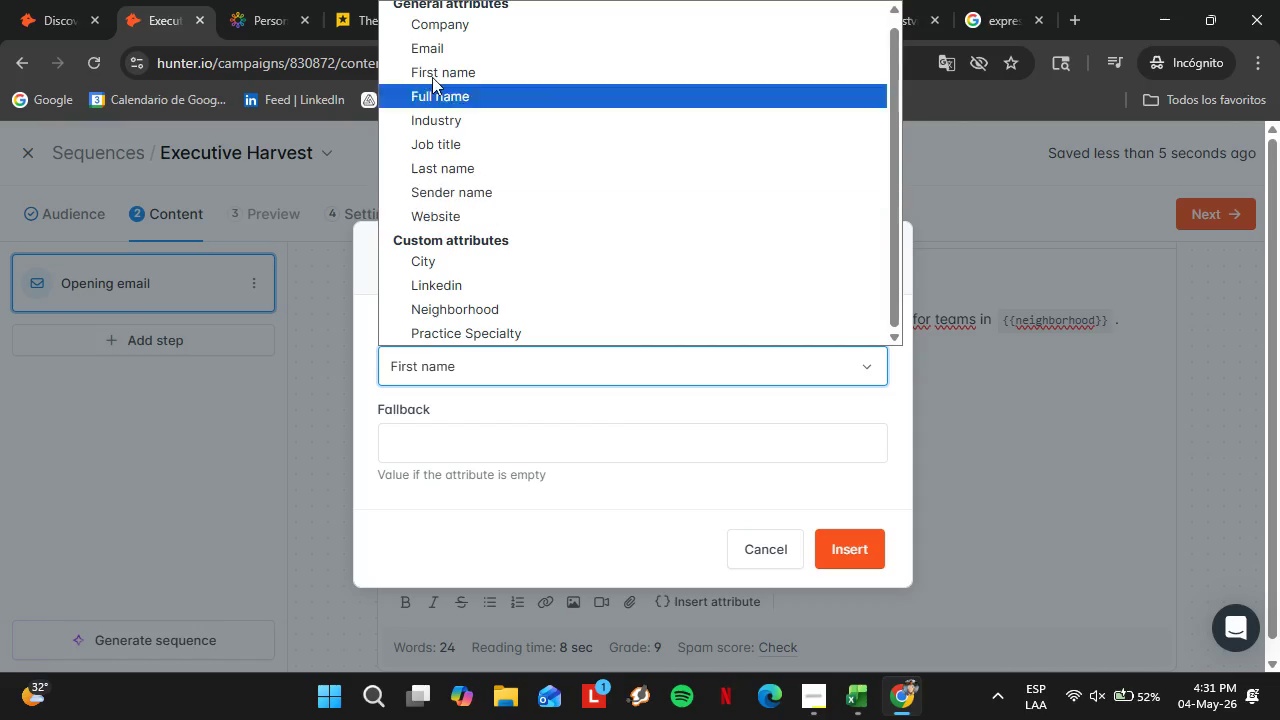 
left_click([423, 24])
 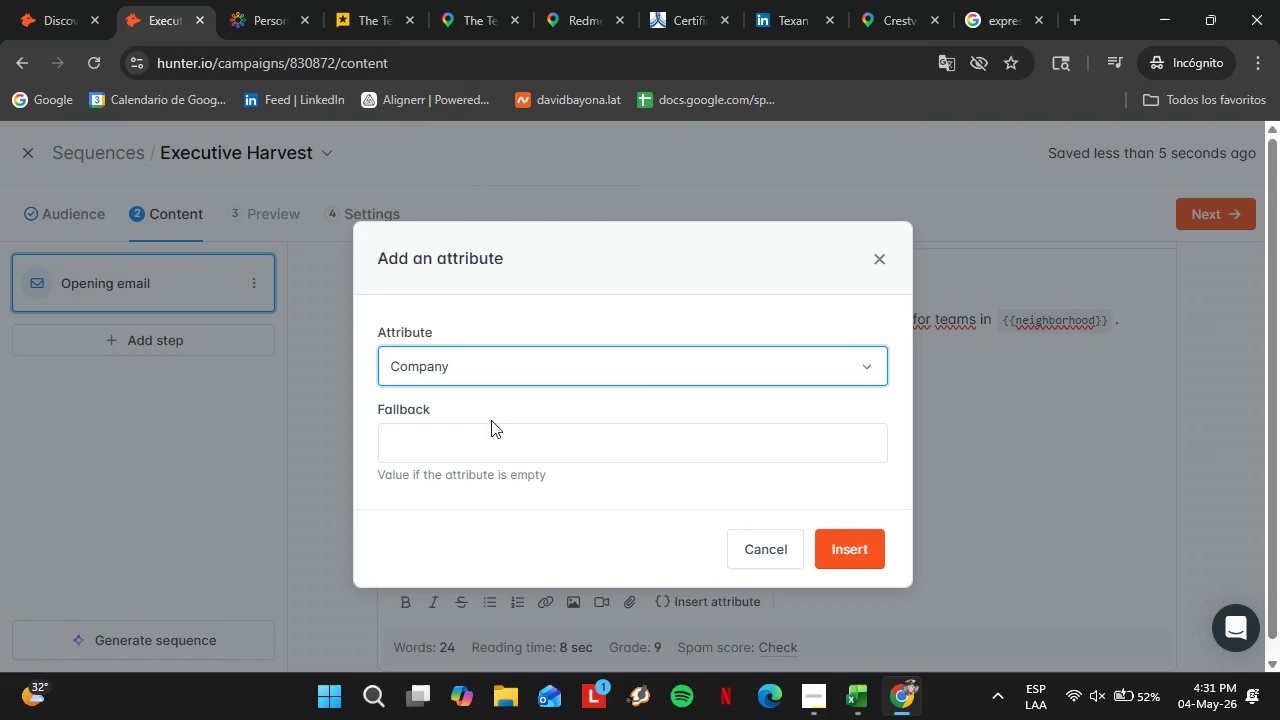 
double_click([488, 425])
 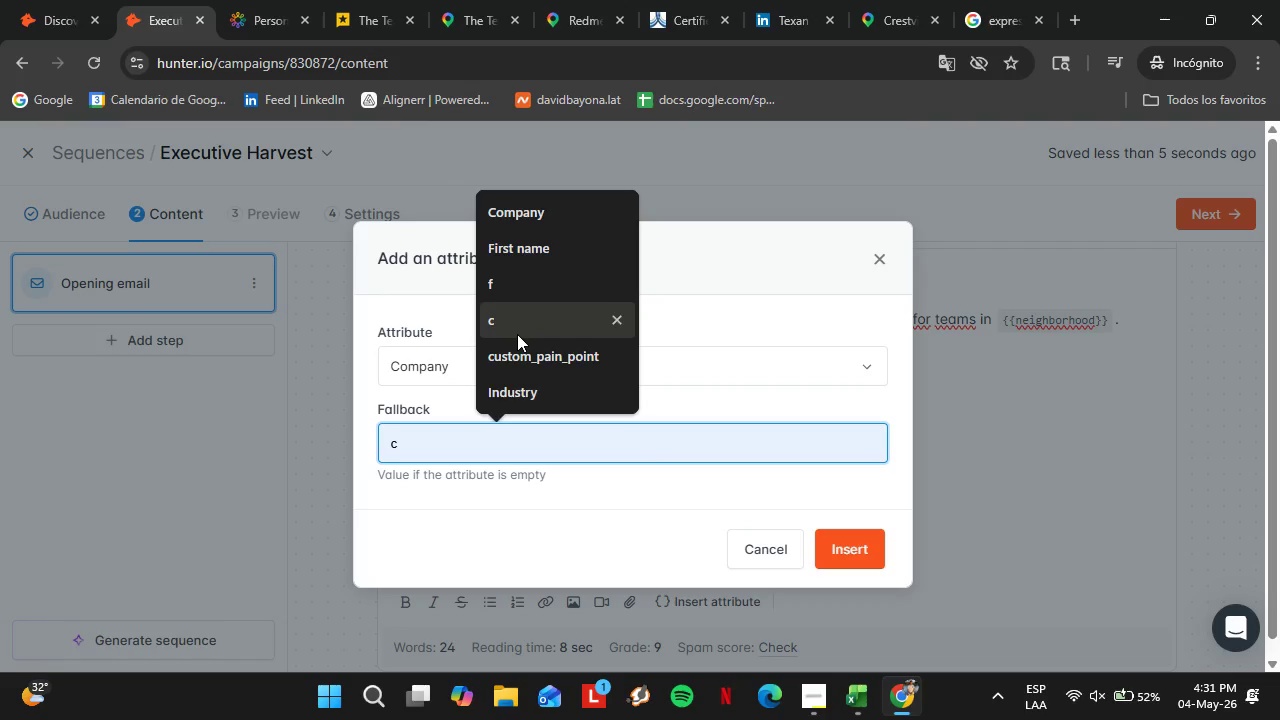 
left_click([517, 334])
 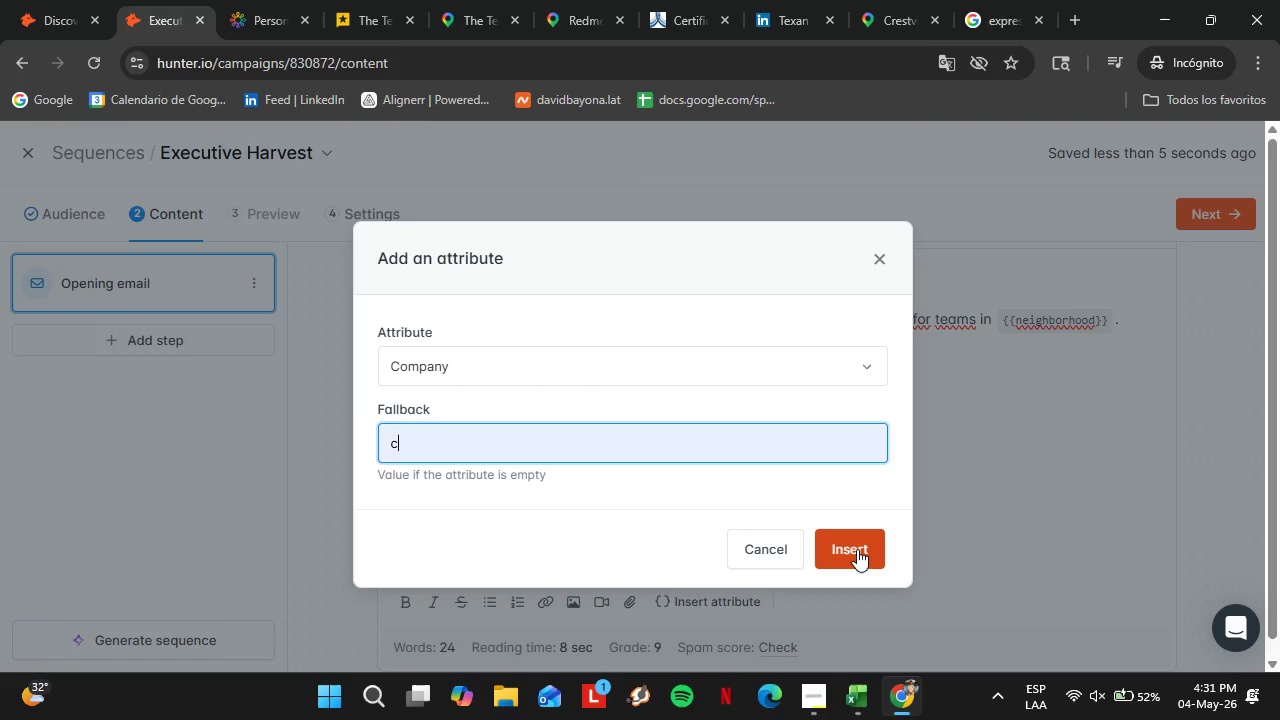 
left_click([857, 549])
 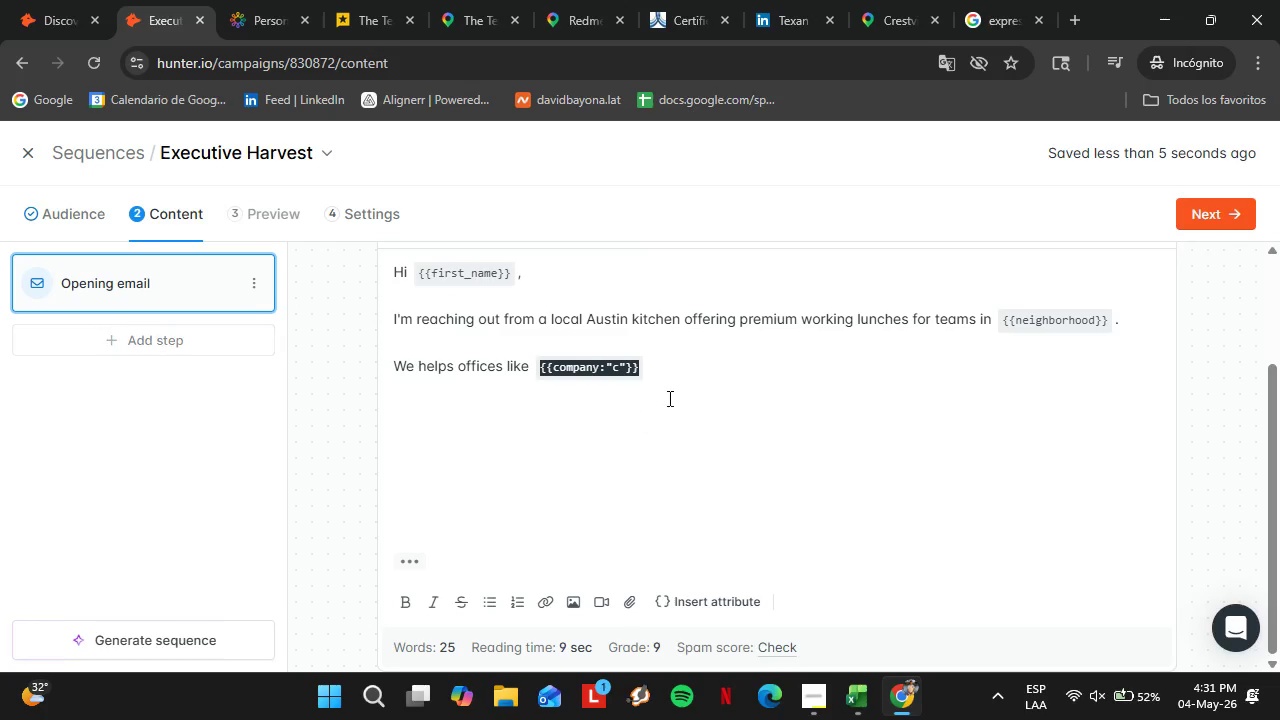 
left_click([717, 397])
 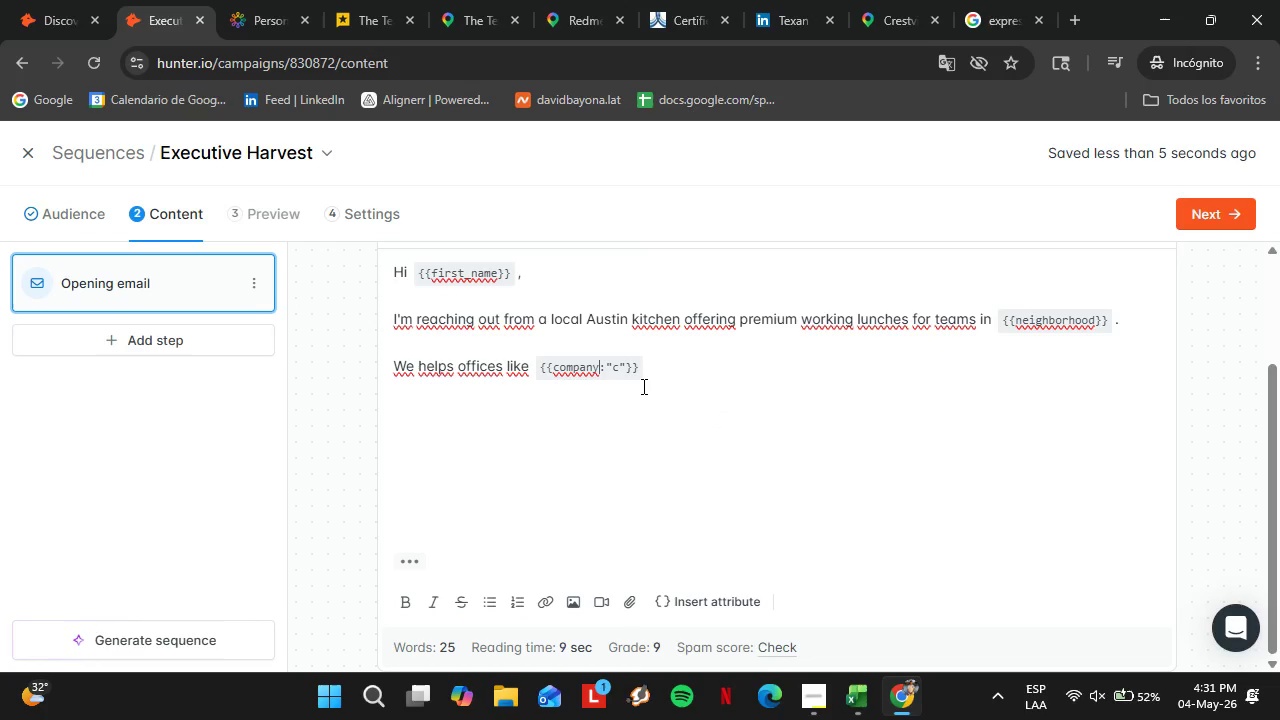 
left_click_drag(start_coordinate=[636, 387], to_coordinate=[627, 388])
 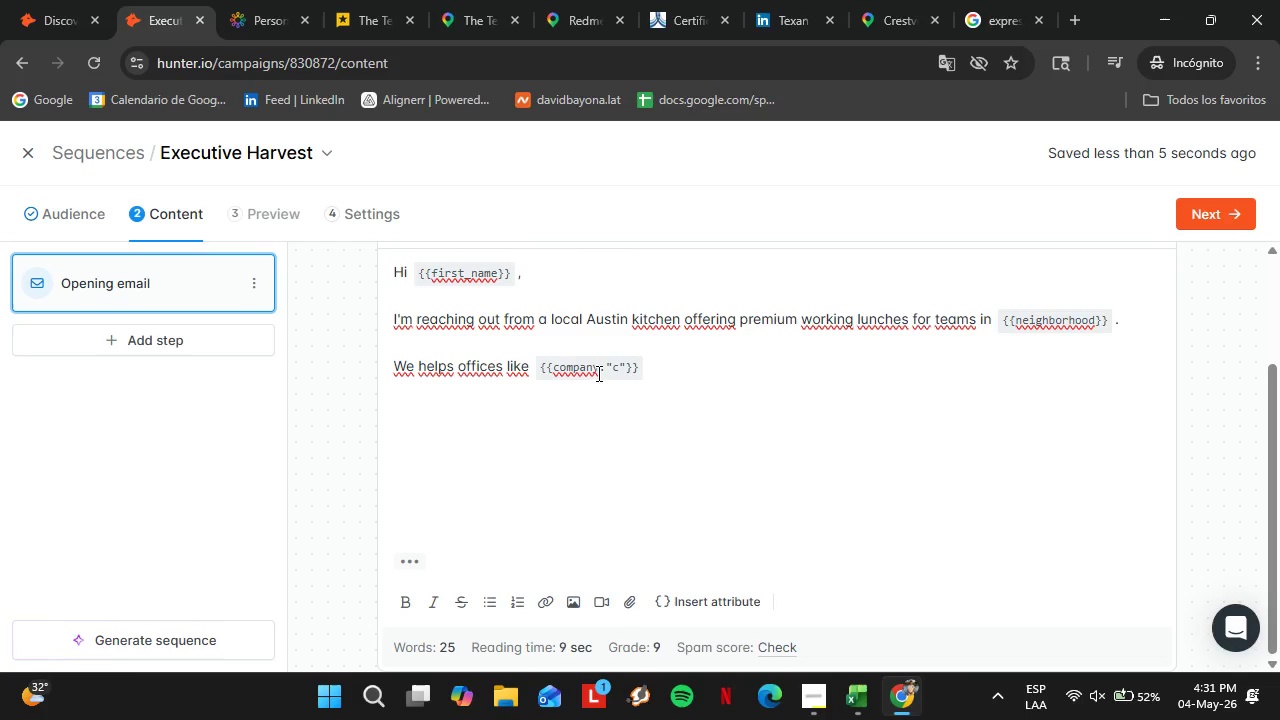 
left_click_drag(start_coordinate=[597, 373], to_coordinate=[627, 370])
 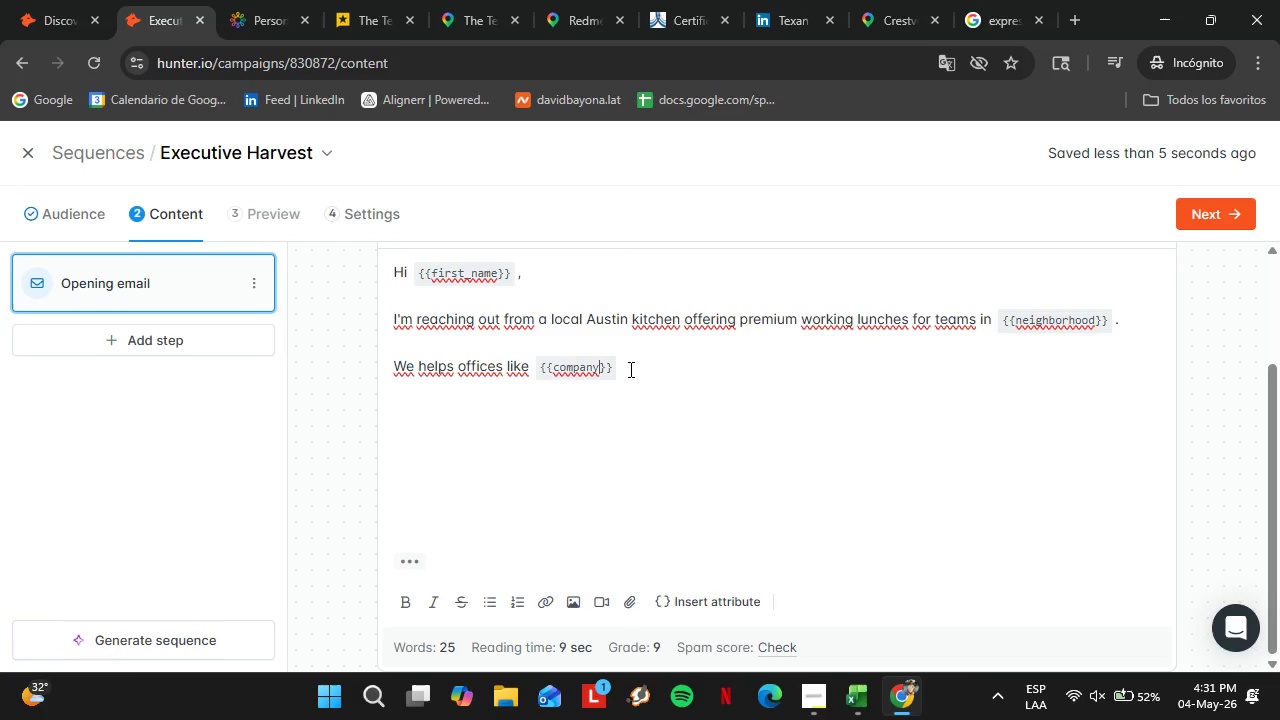 
key(Backspace)
 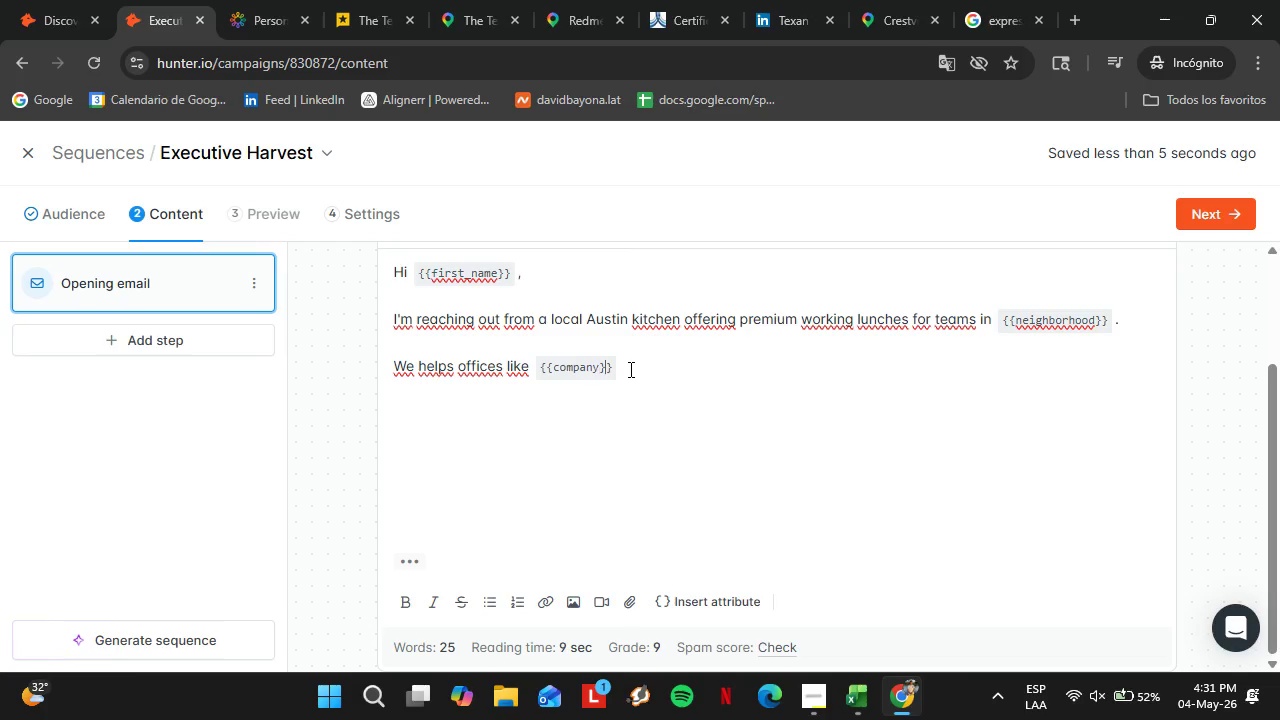 
key(ArrowRight)
 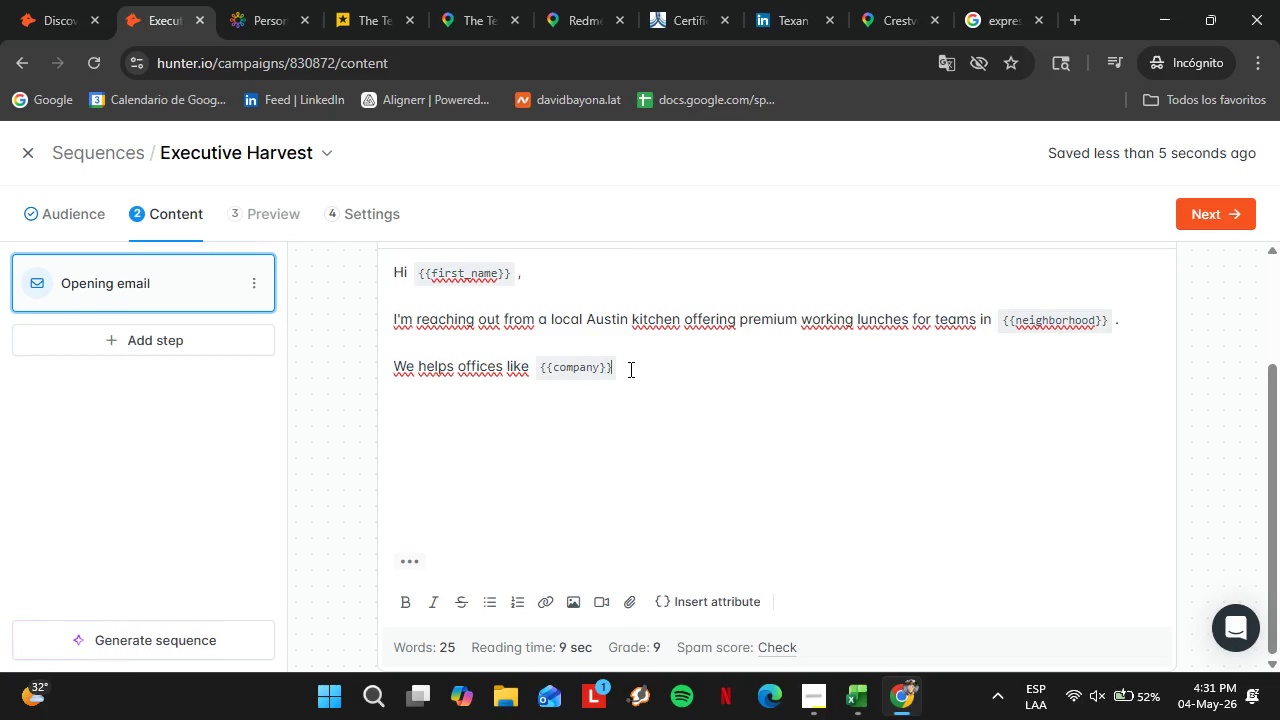 
key(ArrowRight)
 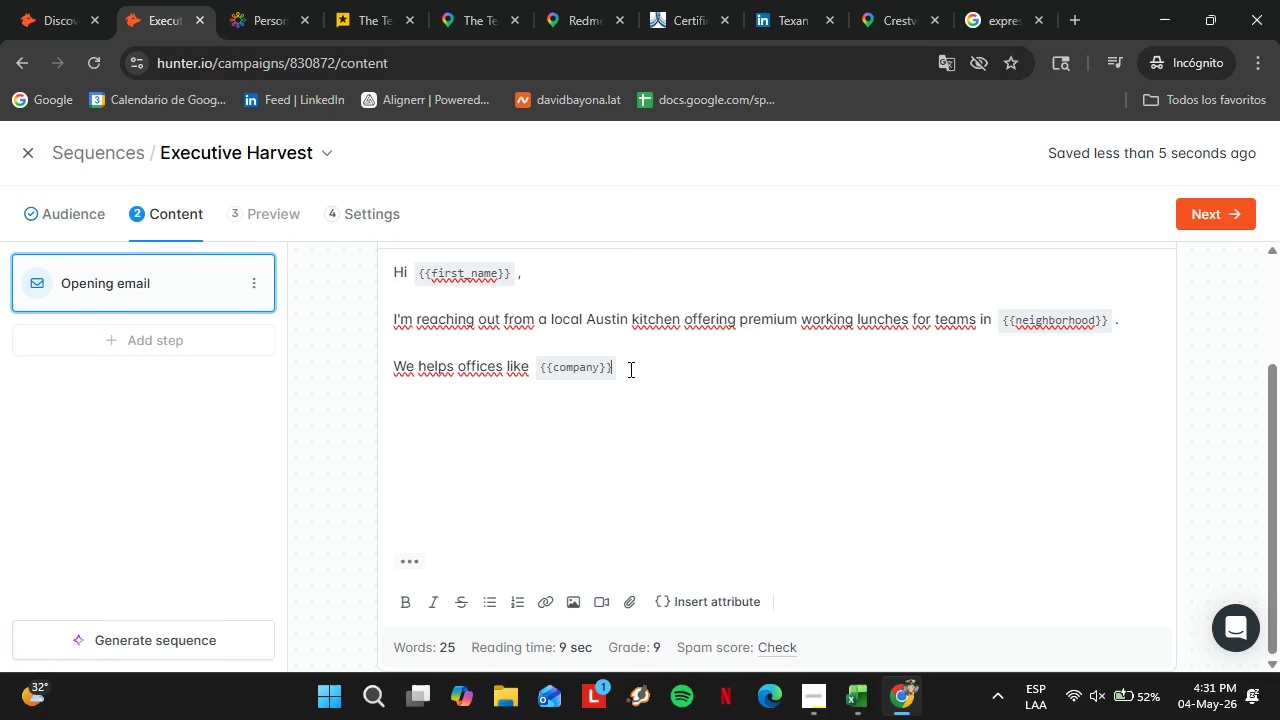 
key(ArrowRight)
 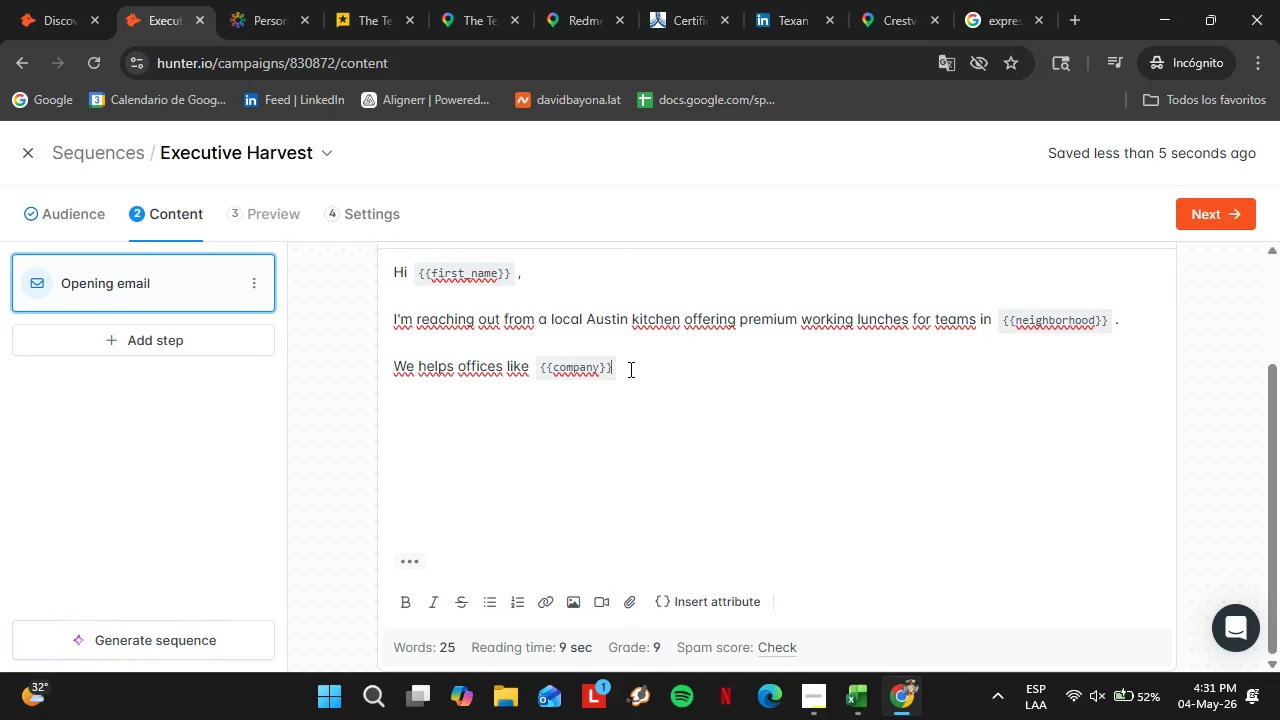 
type( simplify lunch planning with high)
 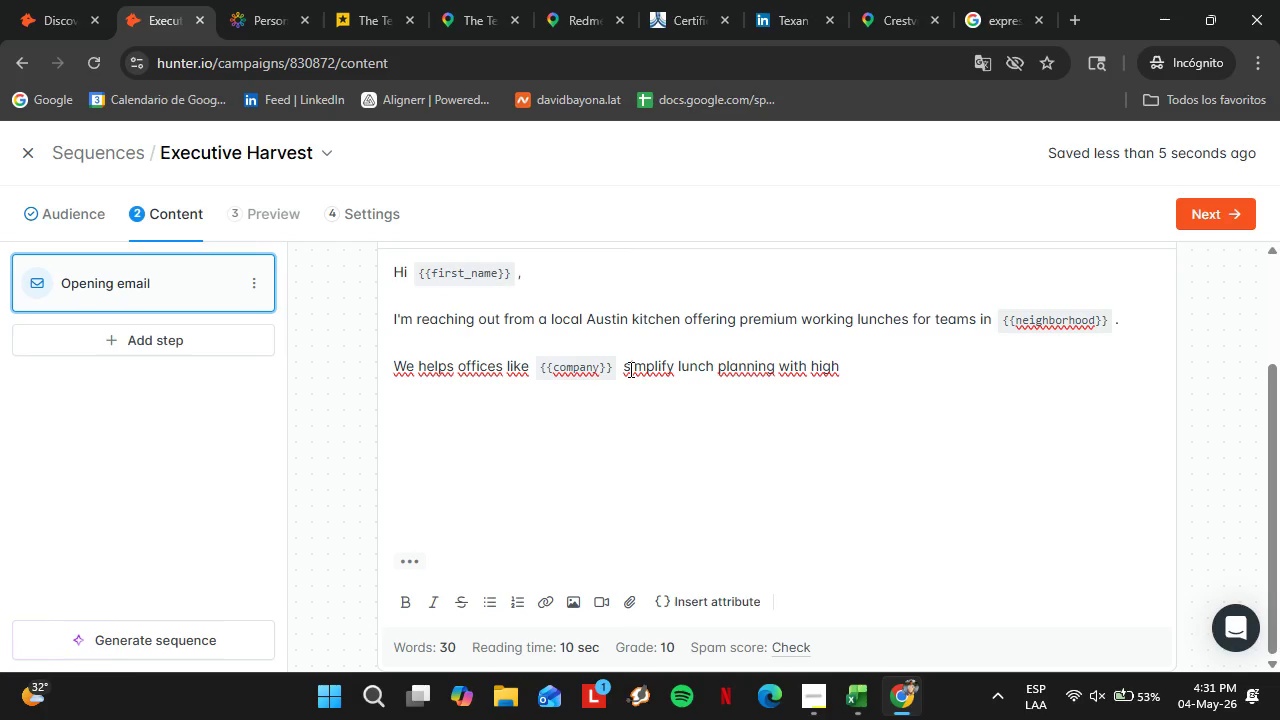 
wait(15.09)
 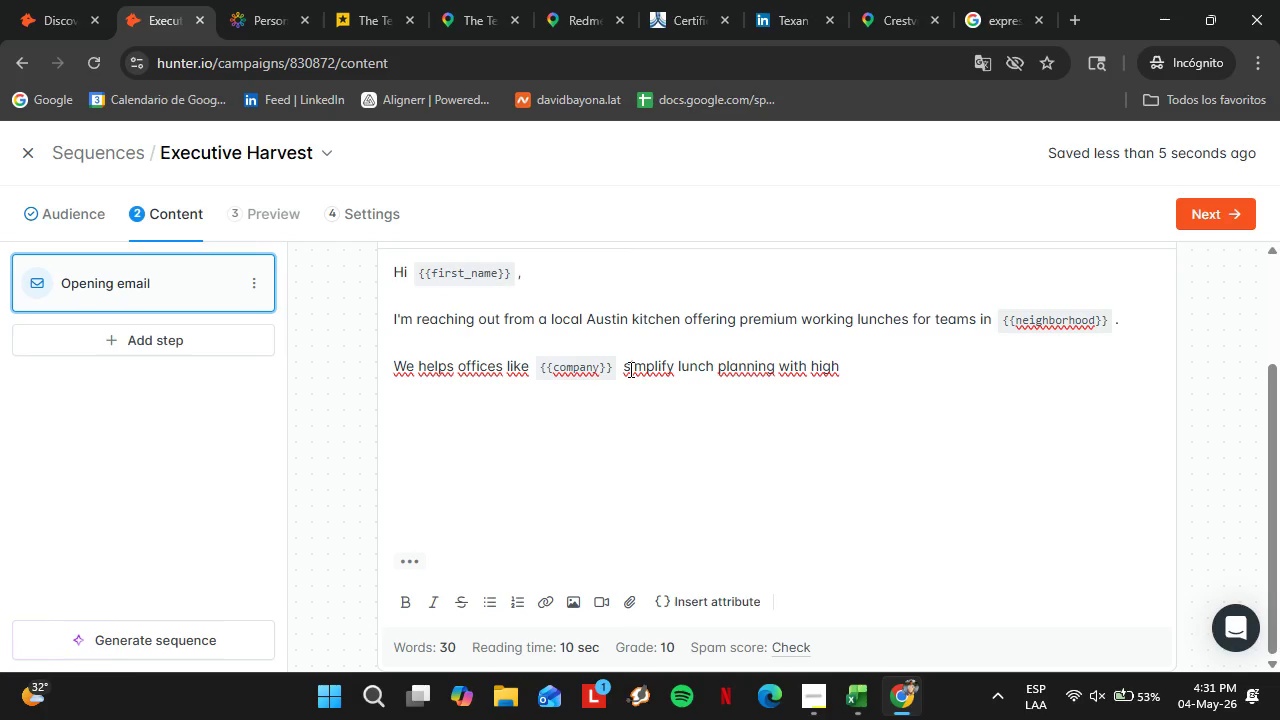 
type( )
key(Backspace)
type(-quality, reliable)
 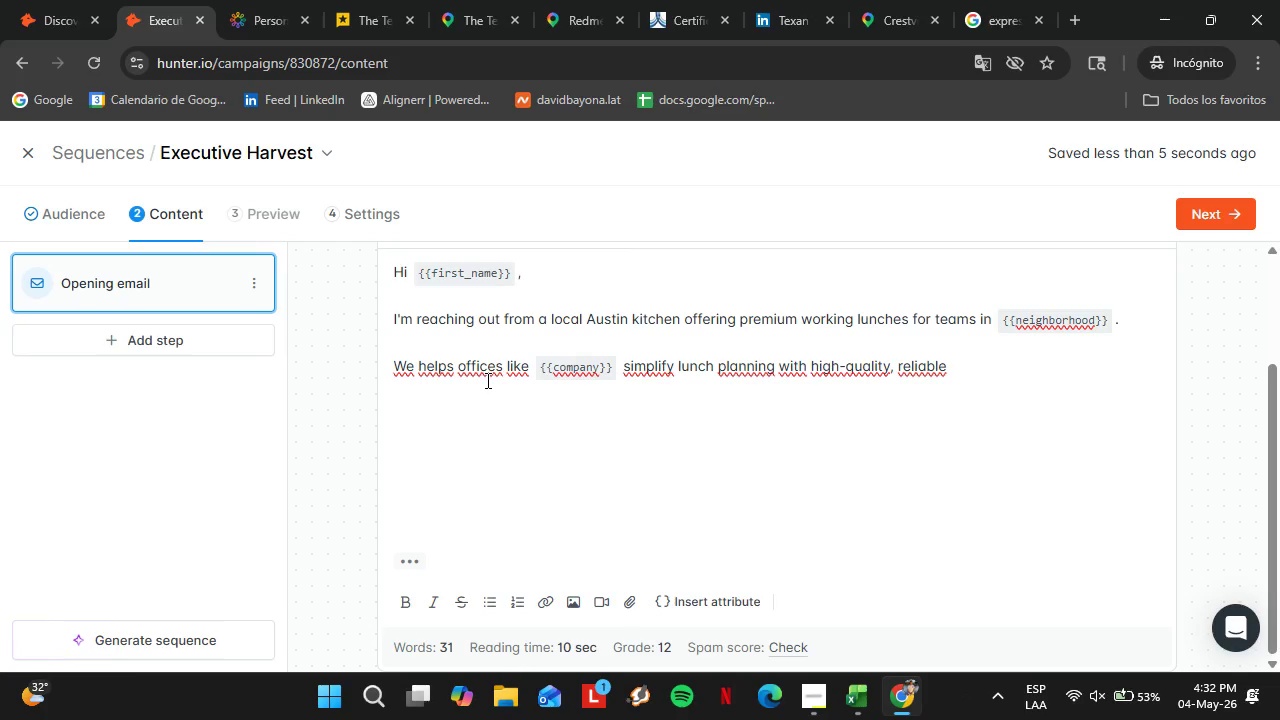 
wait(43.73)
 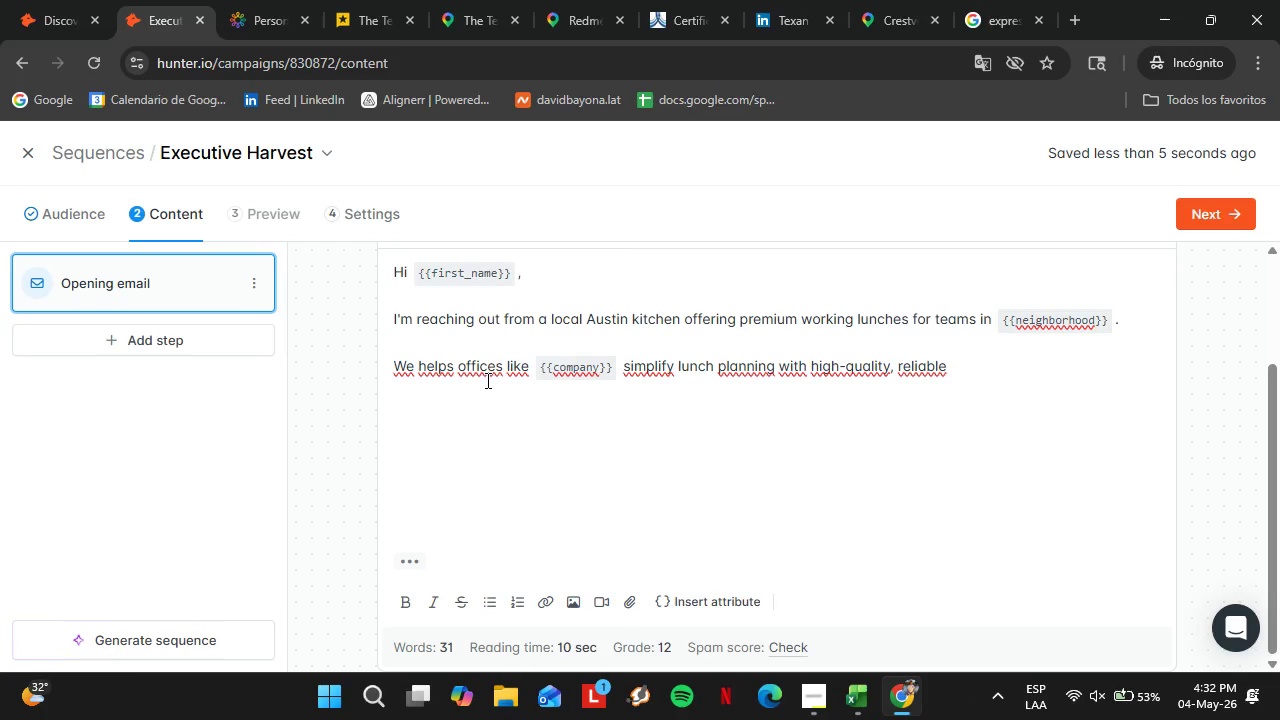 
type( catering designee)
key(Backspace)
type(d for busy schedules.)
 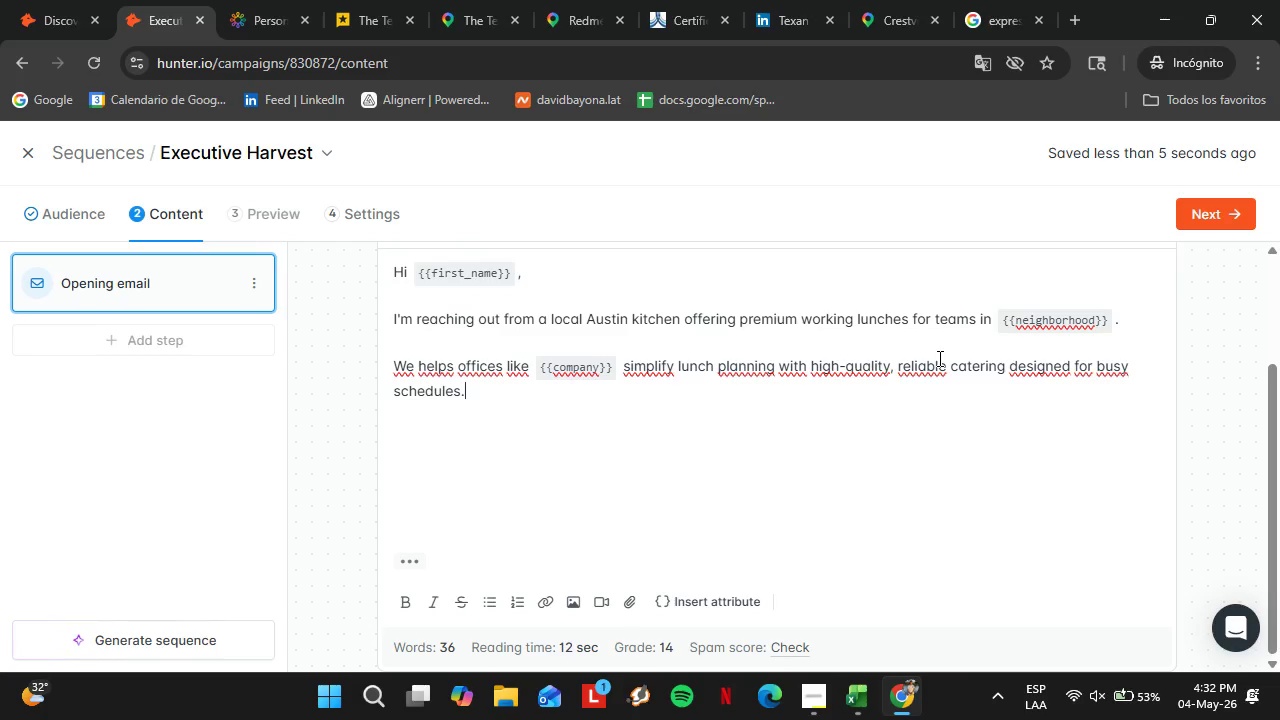 
key(Shift+Enter)
 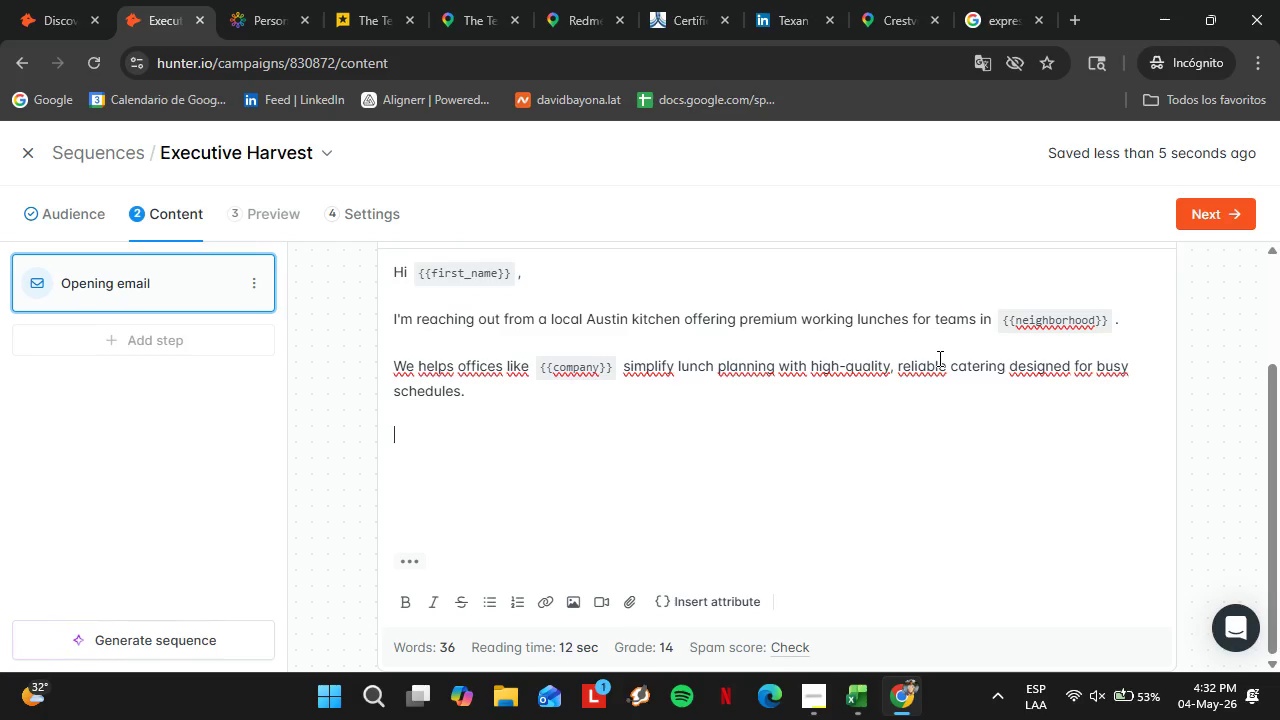 
key(Shift+Enter)
 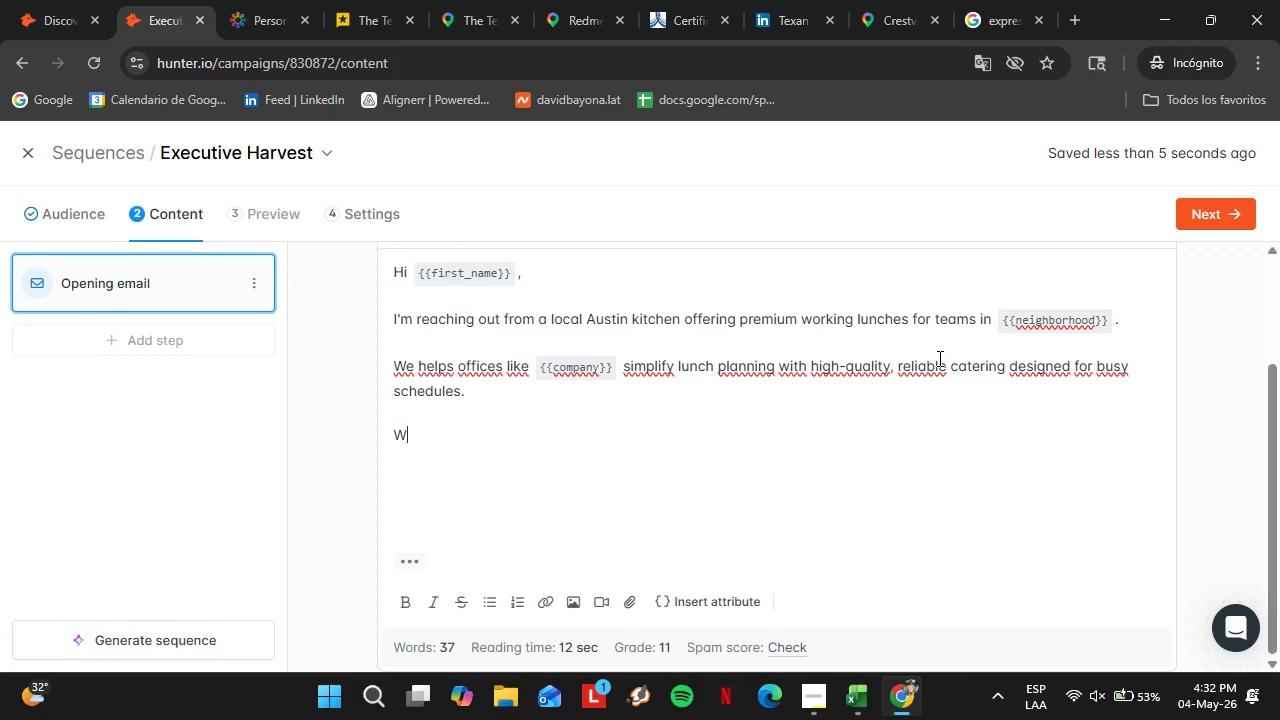 
type(Would you be open to seeing a sample manu or explot)
key(Backspace)
key(Backspace)
type(ri)
key(Backspace)
key(Backspace)
type(oring)
 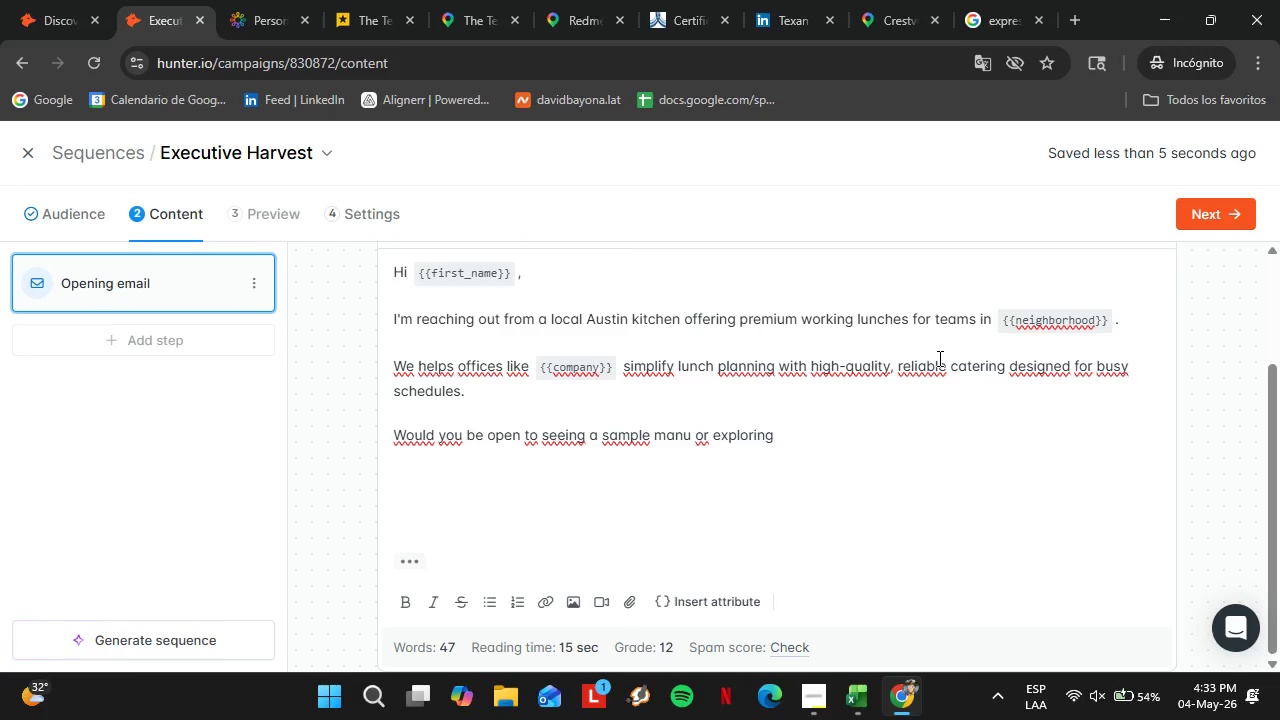 
hold_key(key=ArrowLeft, duration=0.8)
 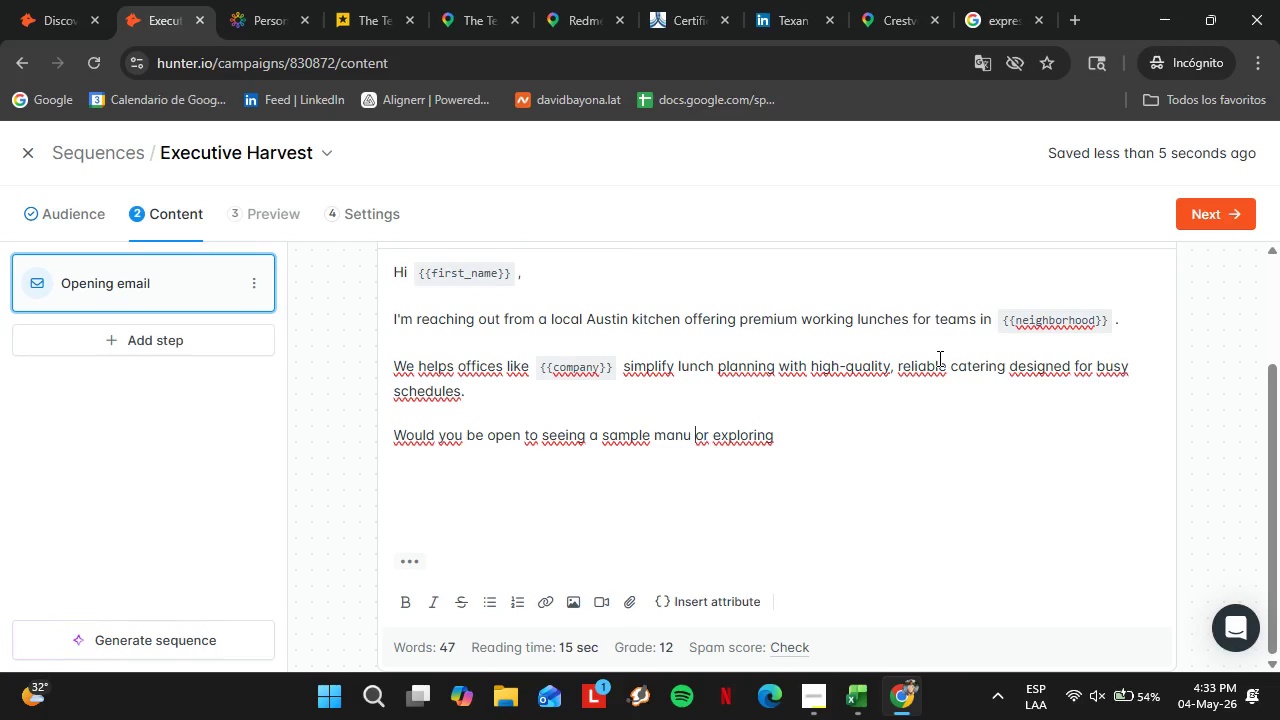 
key(ArrowLeft)
 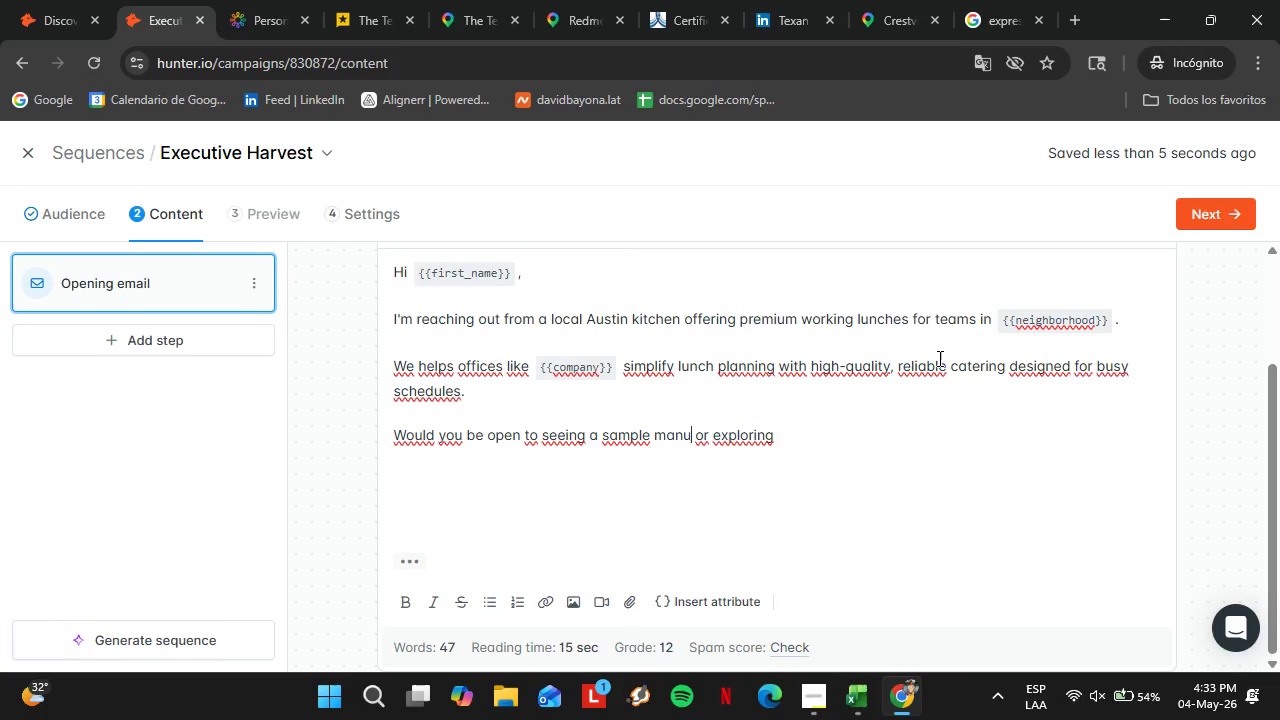 
key(ArrowLeft)
 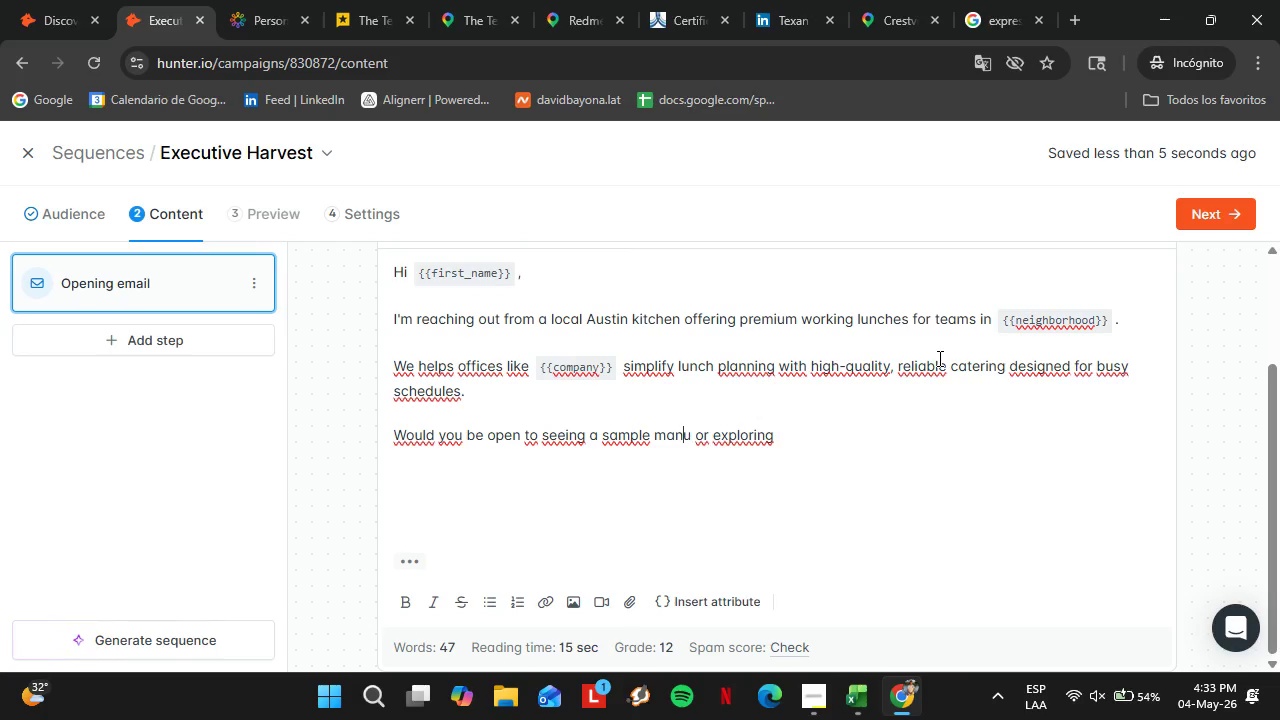 
key(ArrowLeft)
 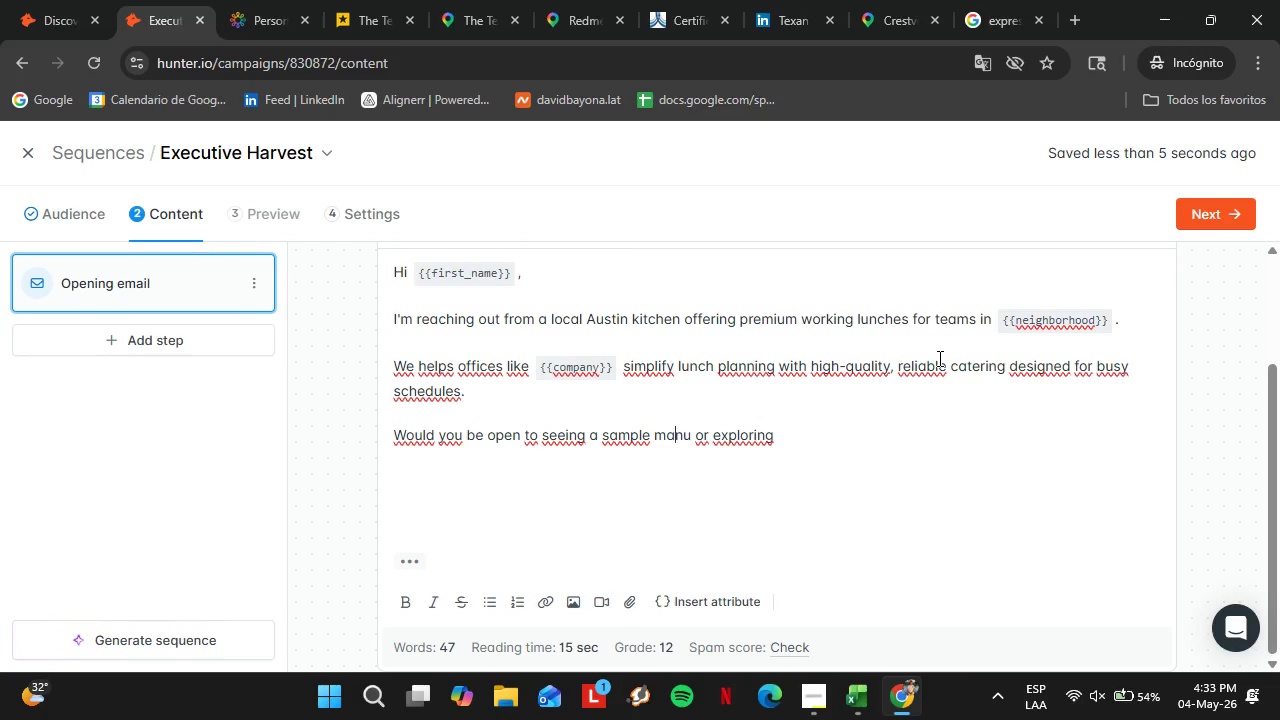 
key(ArrowLeft)
 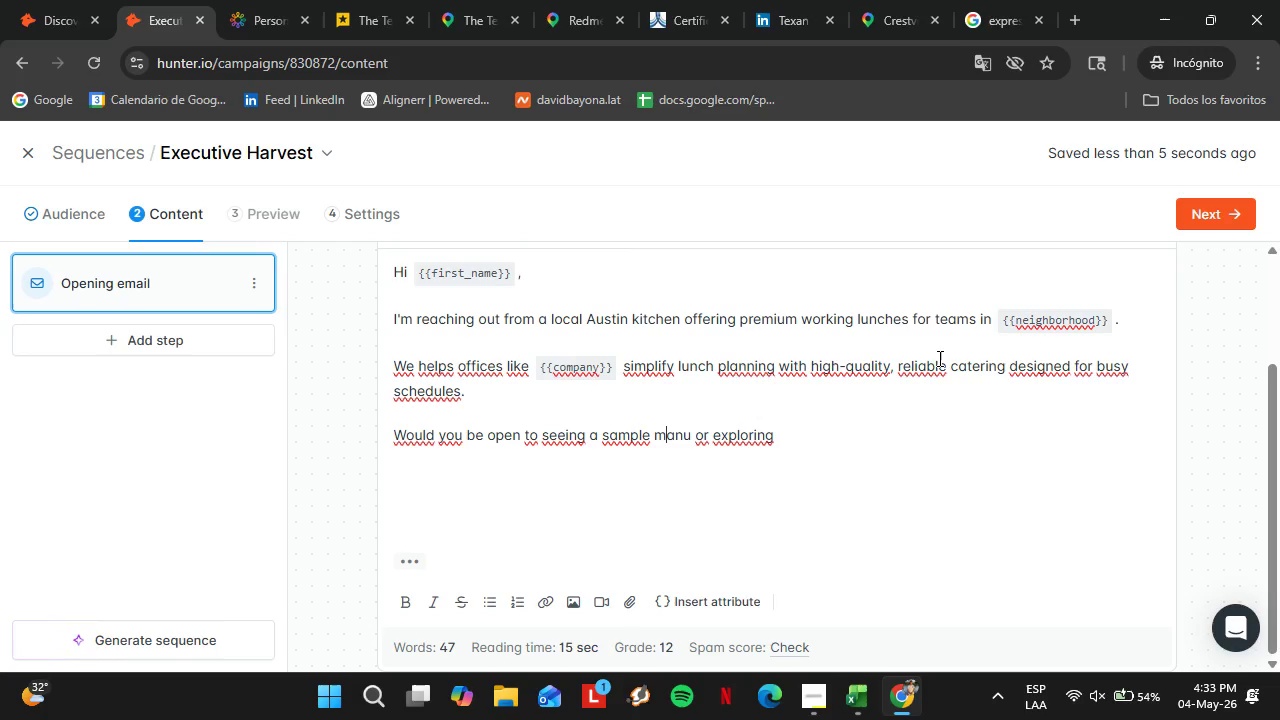 
key(ArrowLeft)
 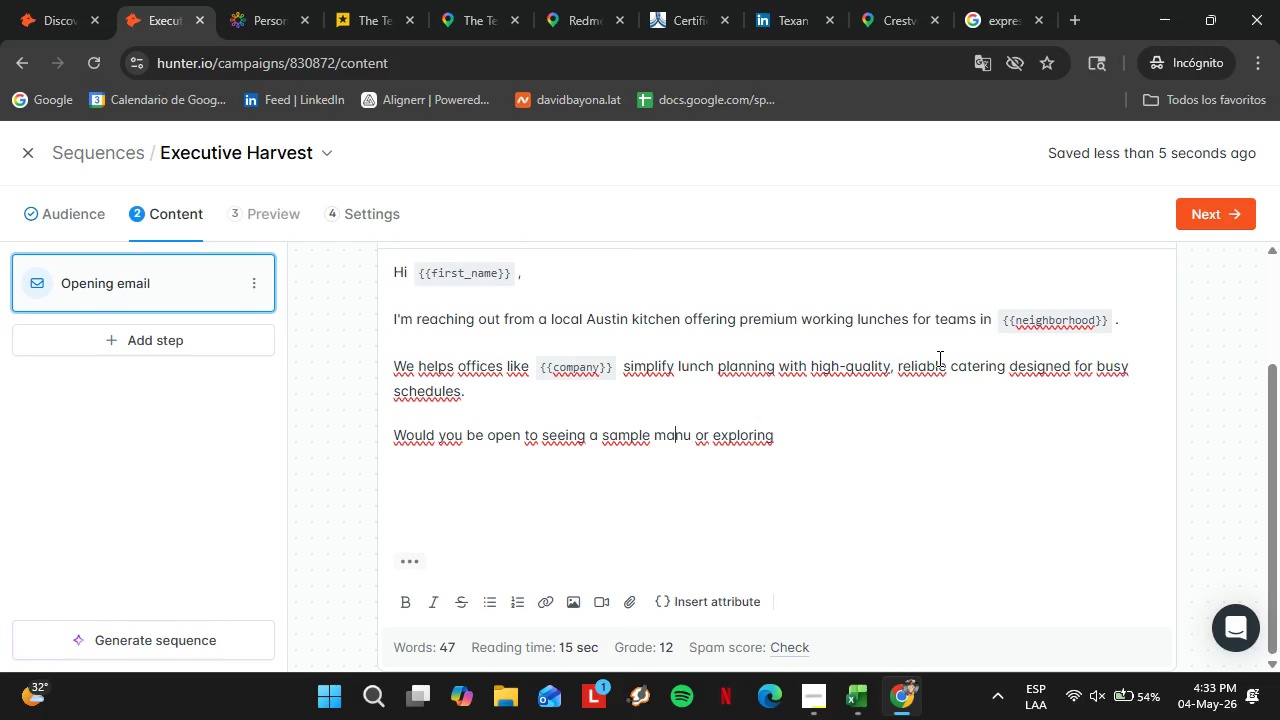 
key(ArrowRight)
 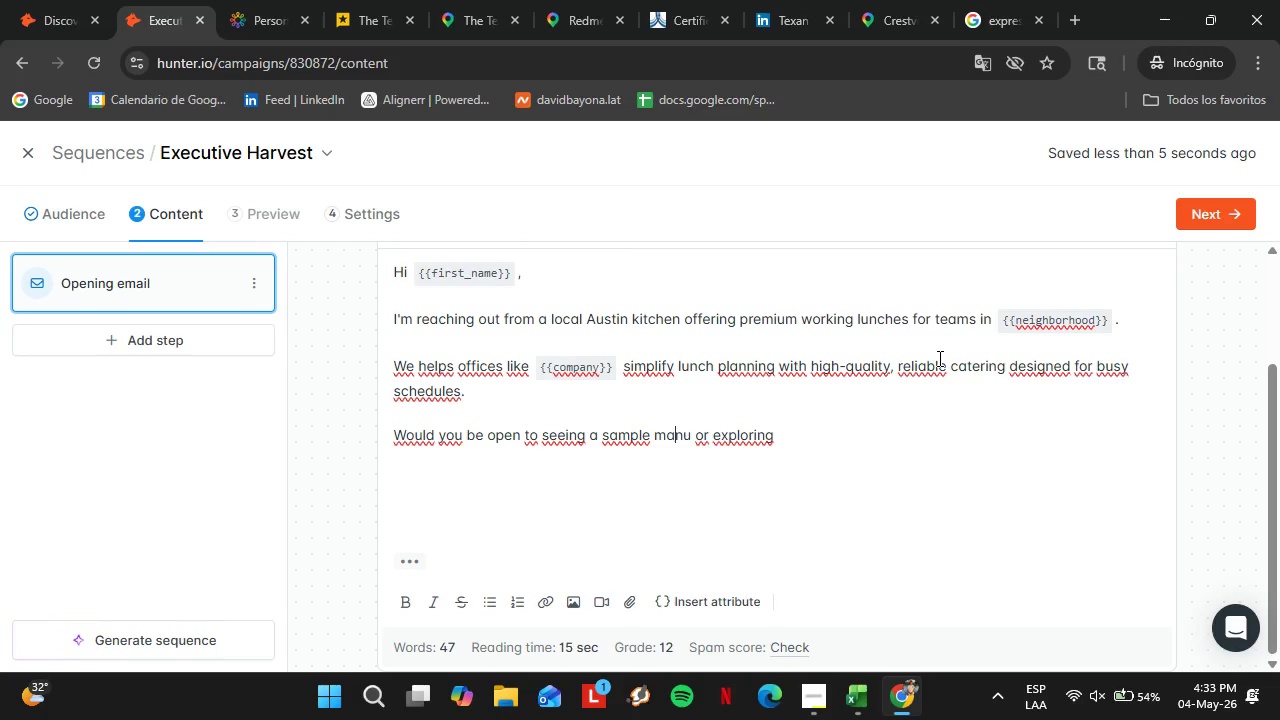 
key(Backspace)
 